 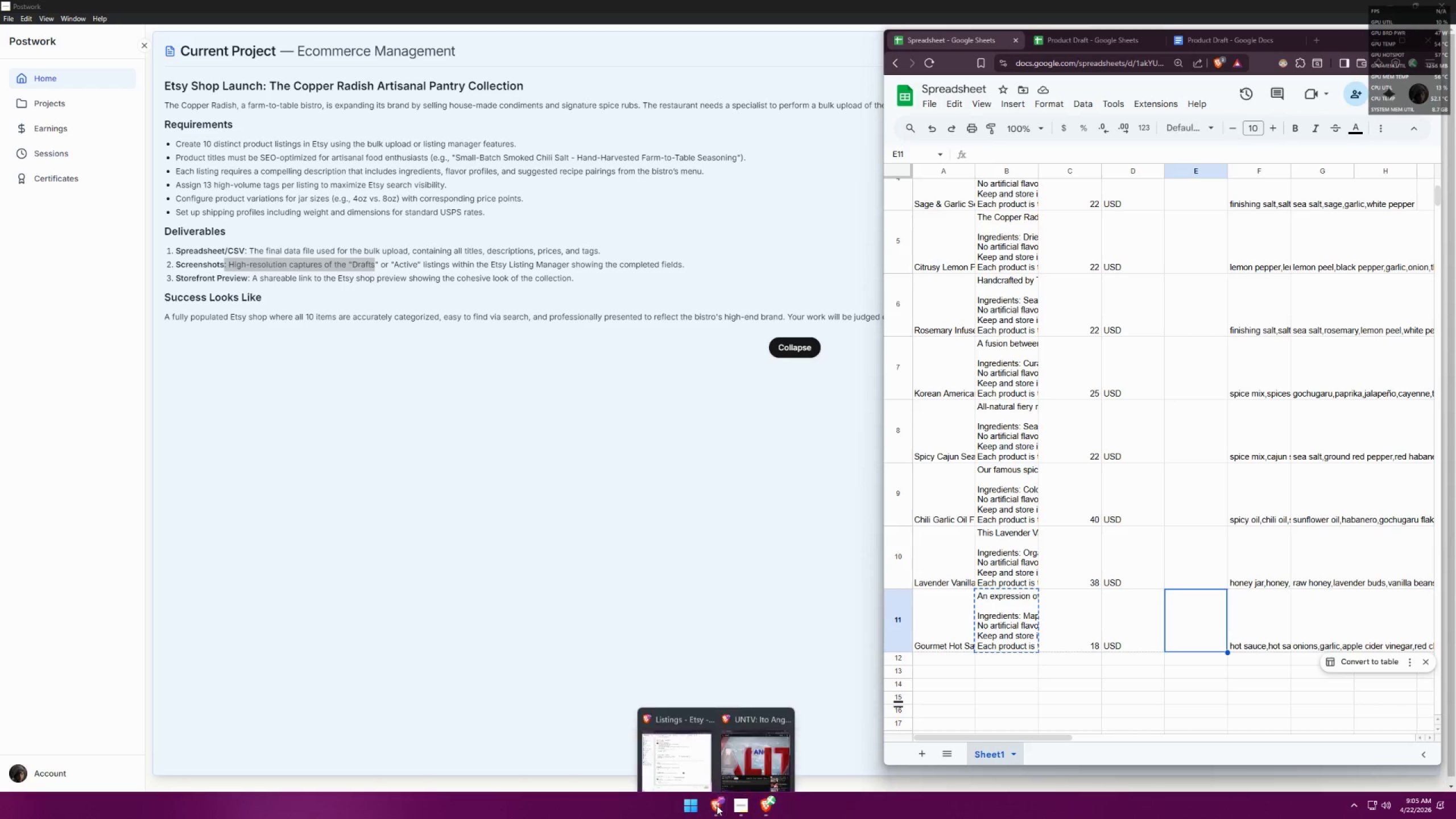 
left_click([672, 759])
 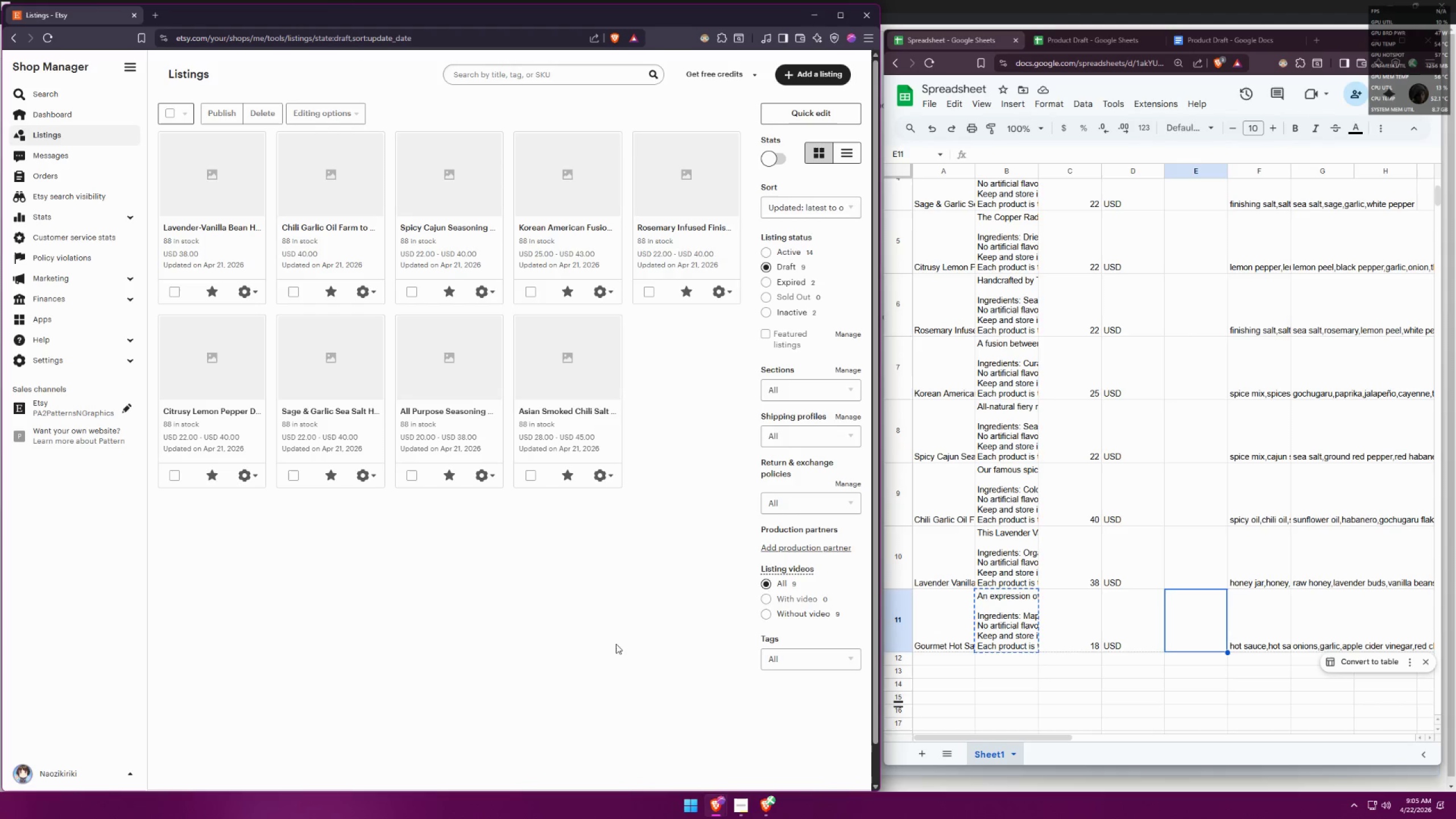 
left_click([606, 631])
 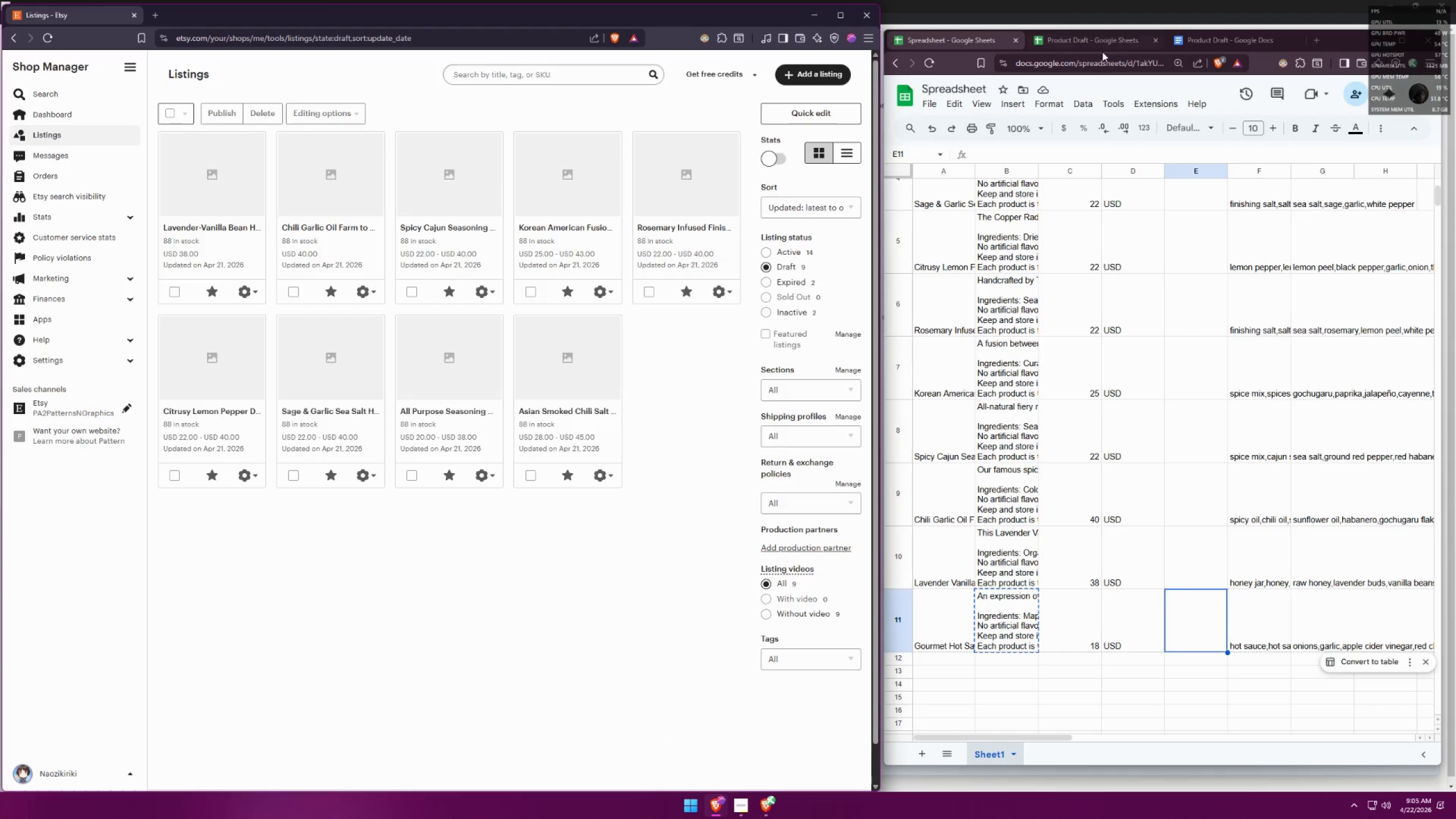 
left_click_drag(start_coordinate=[1221, 44], to_coordinate=[1058, 44])
 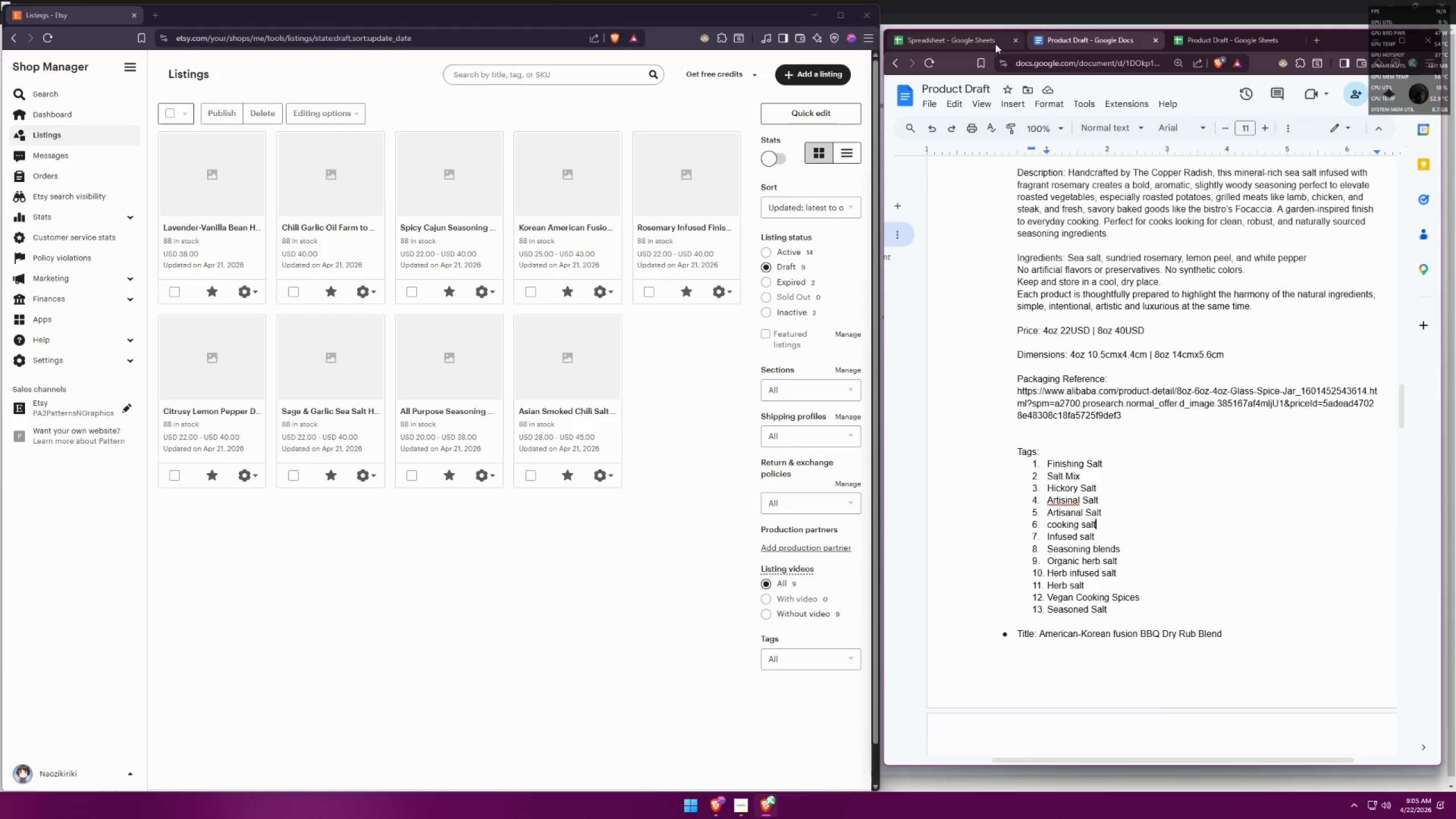 
left_click([978, 39])
 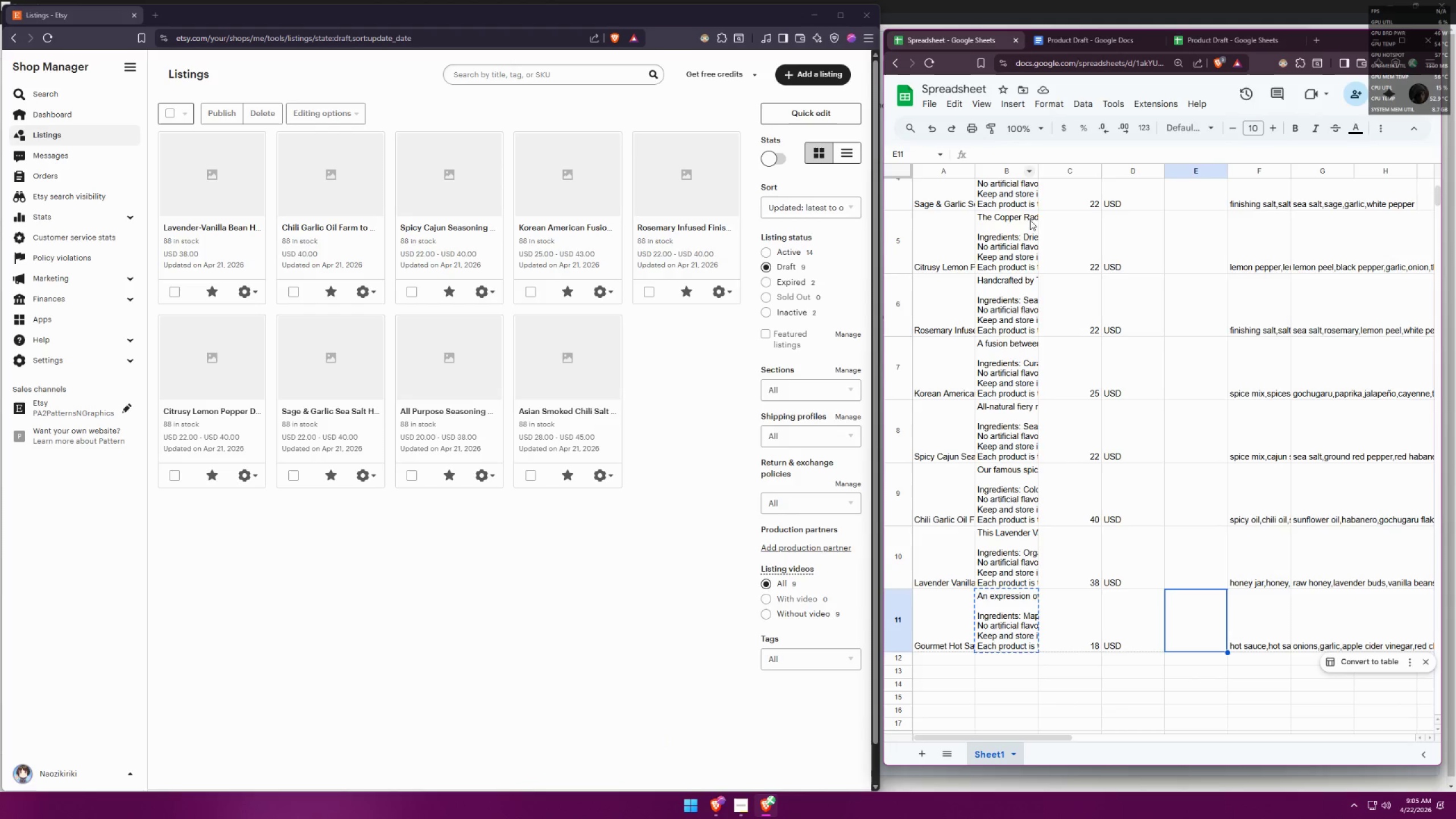 
left_click([1005, 669])
 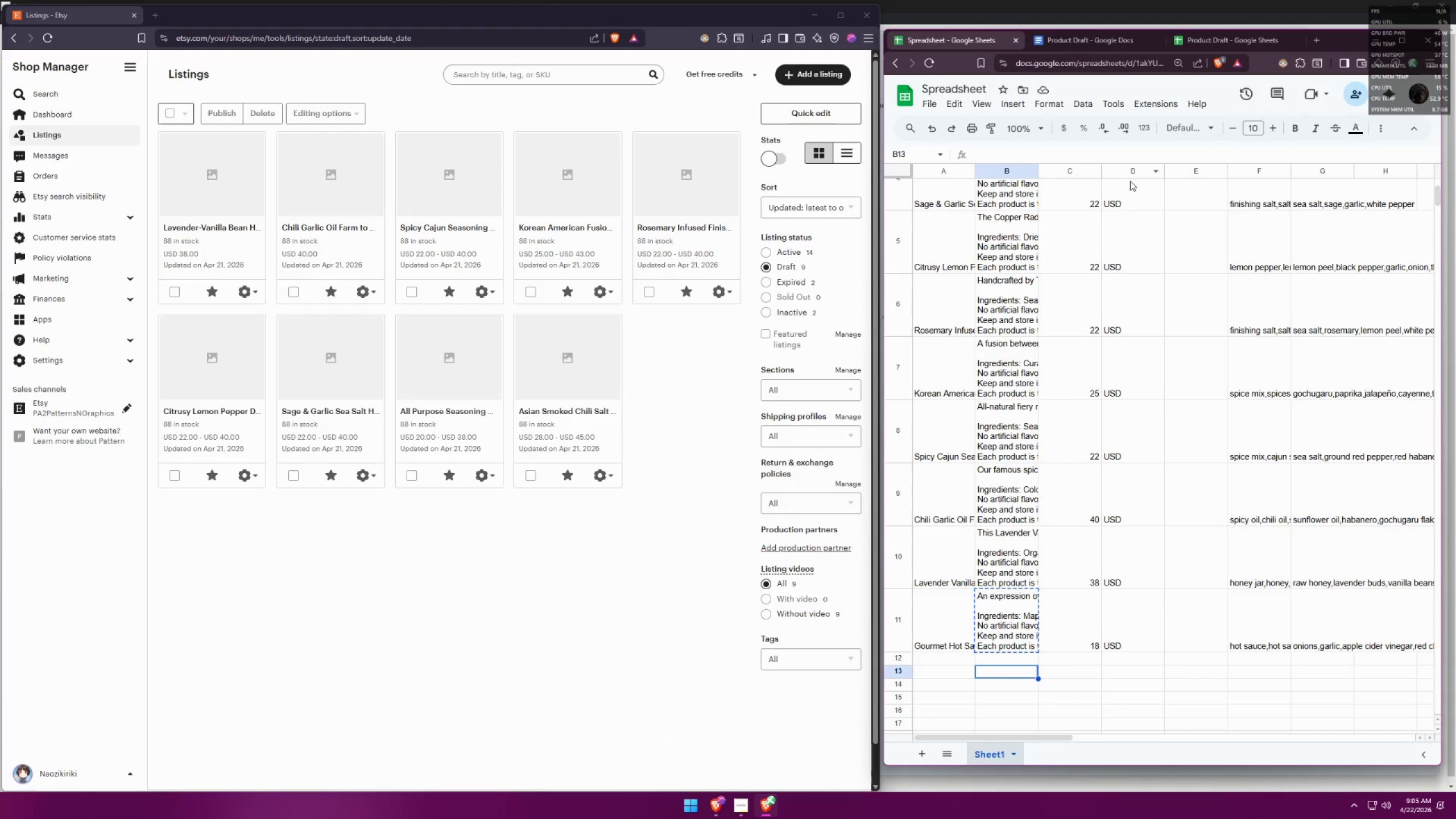 
key(Escape)
 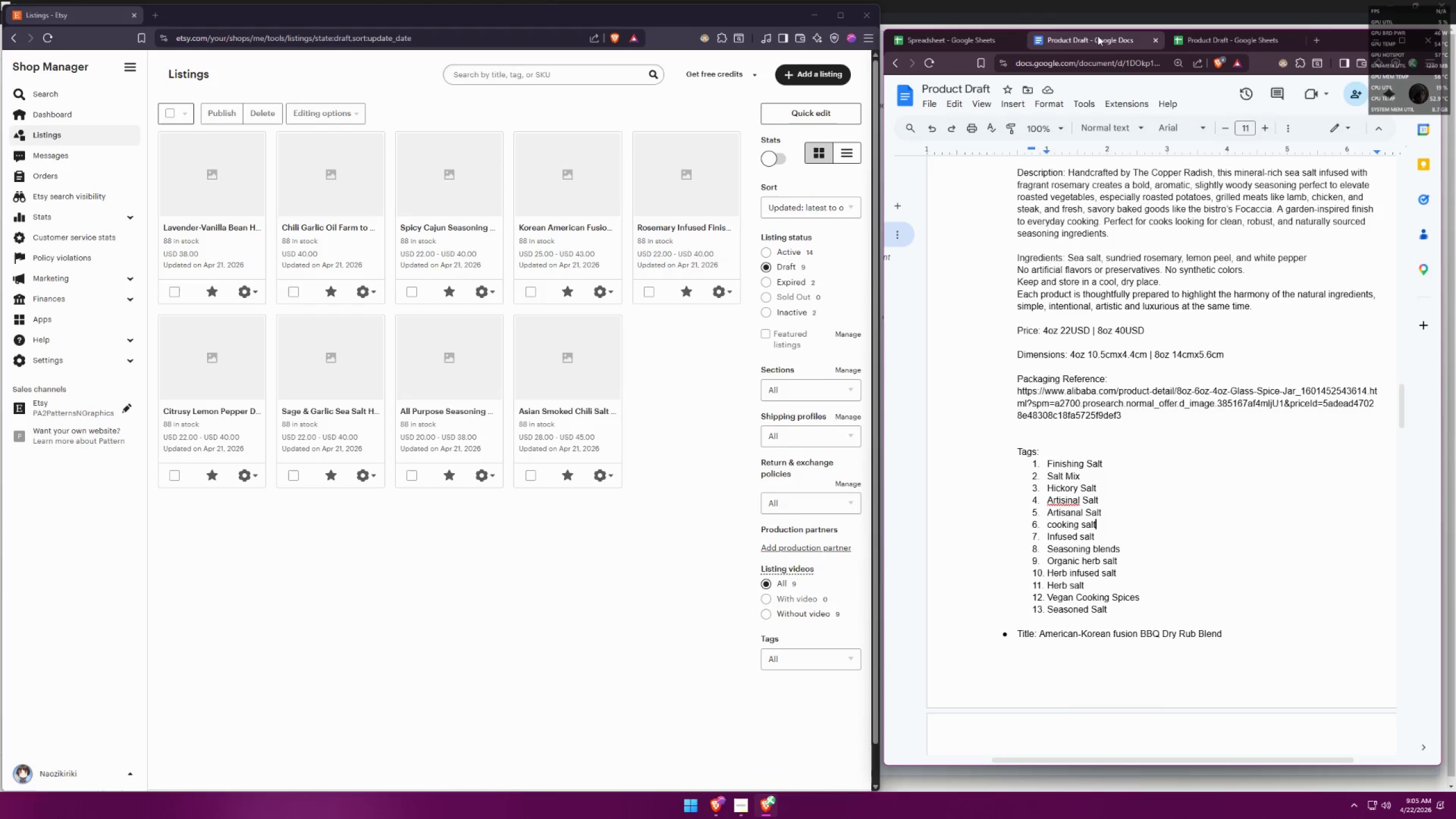 
double_click([1188, 37])
 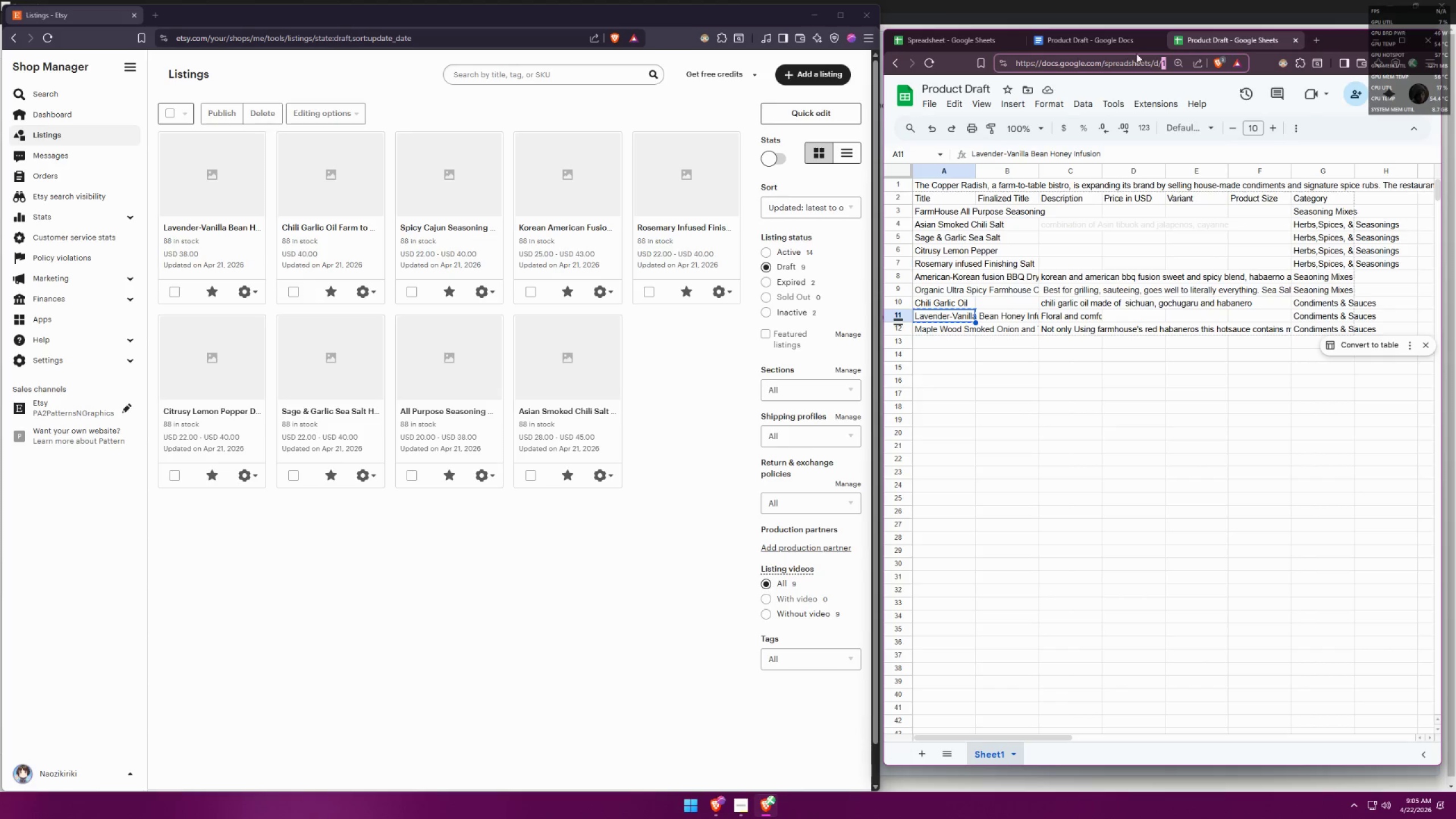 
double_click([1102, 61])
 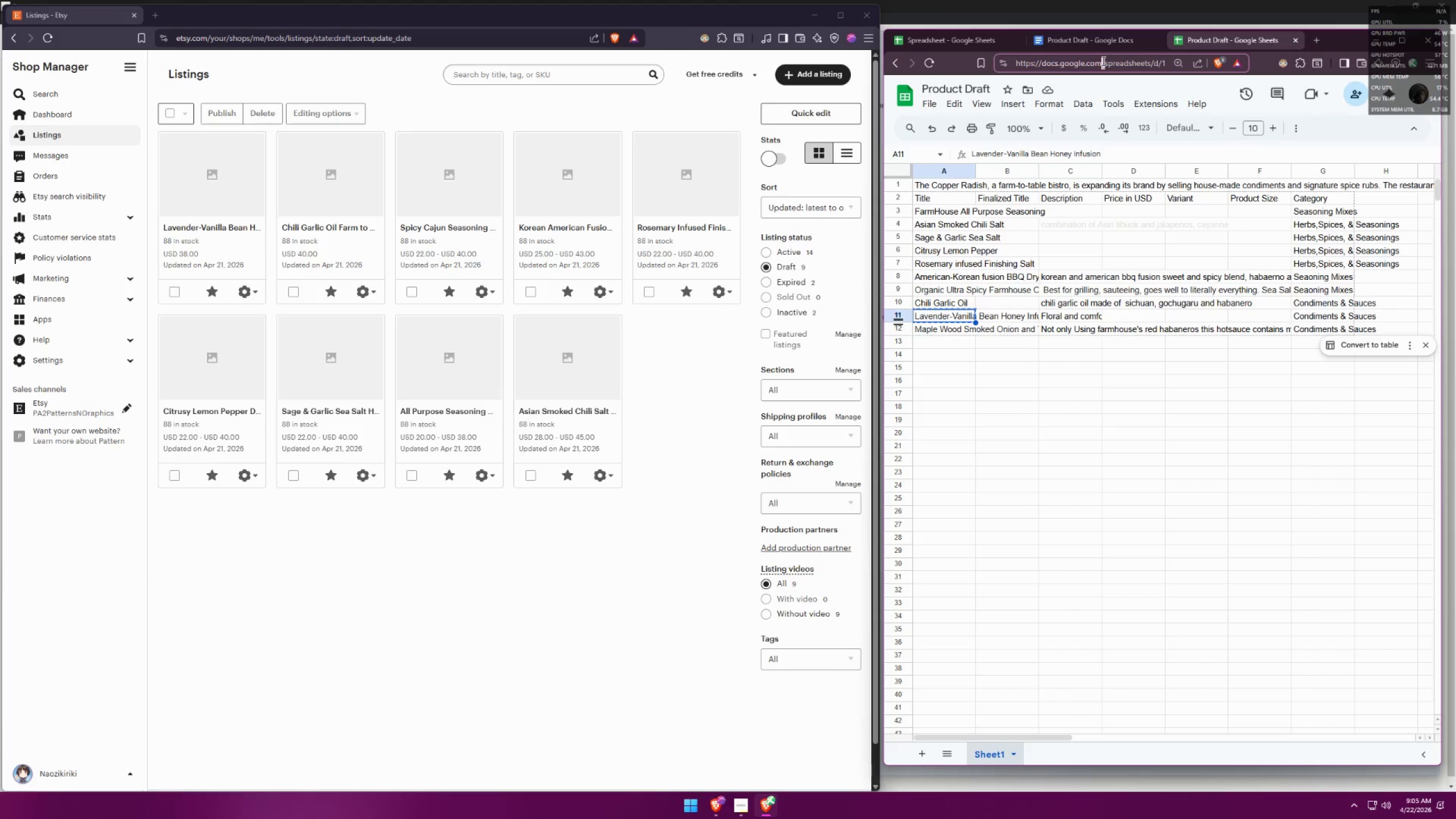 
triple_click([1102, 61])
 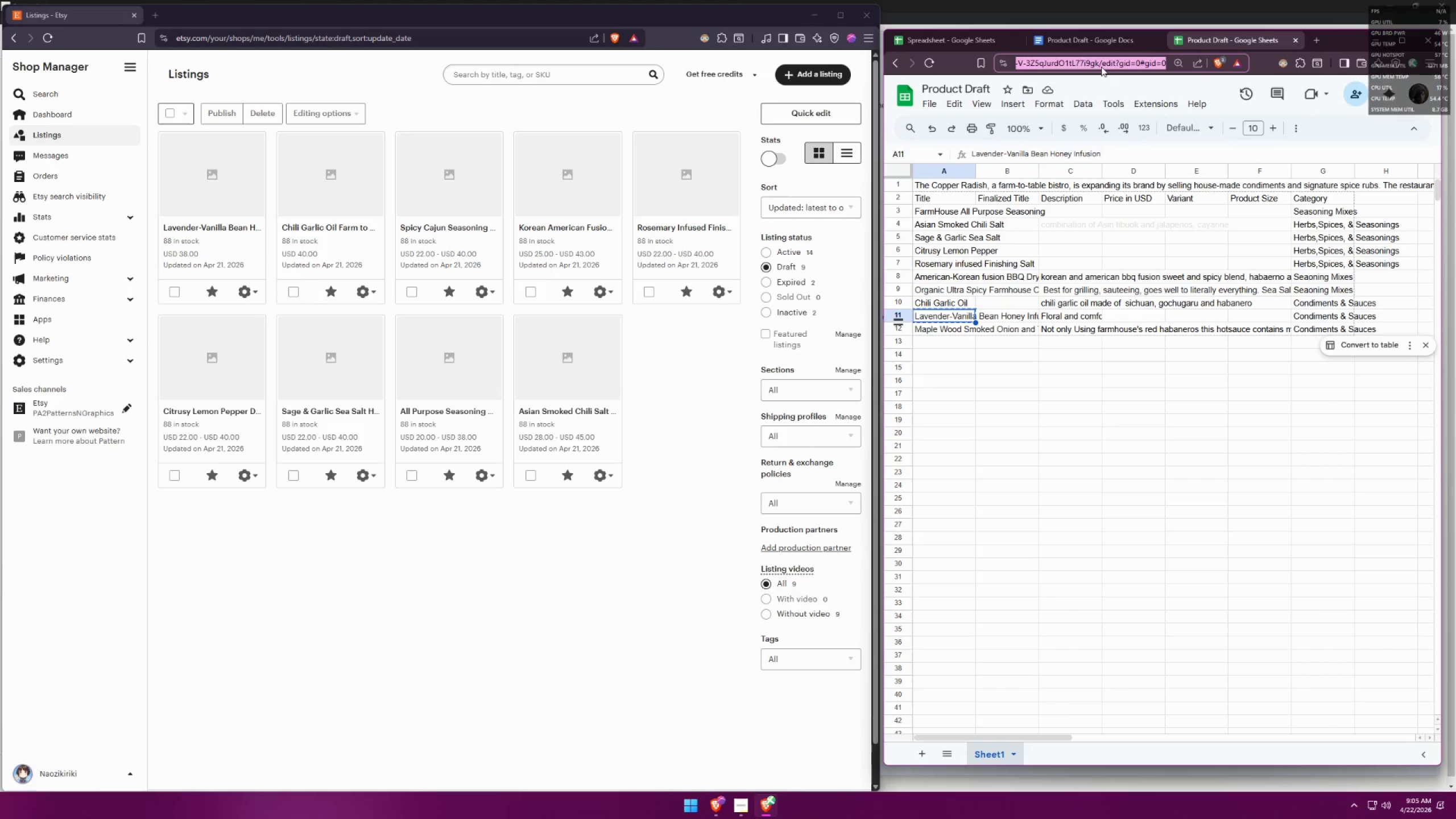 
type(gemi)
 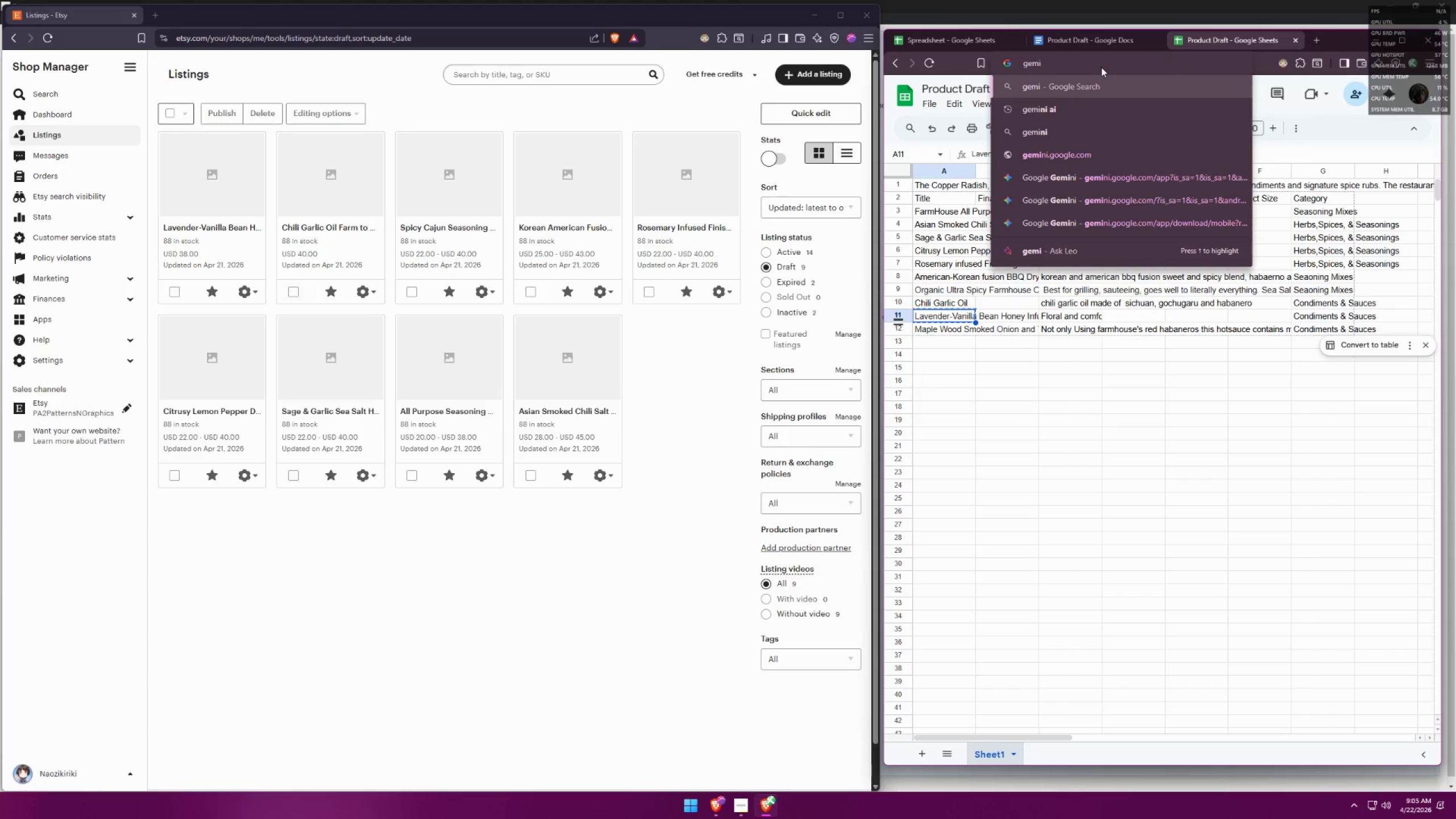 
key(ArrowDown)
 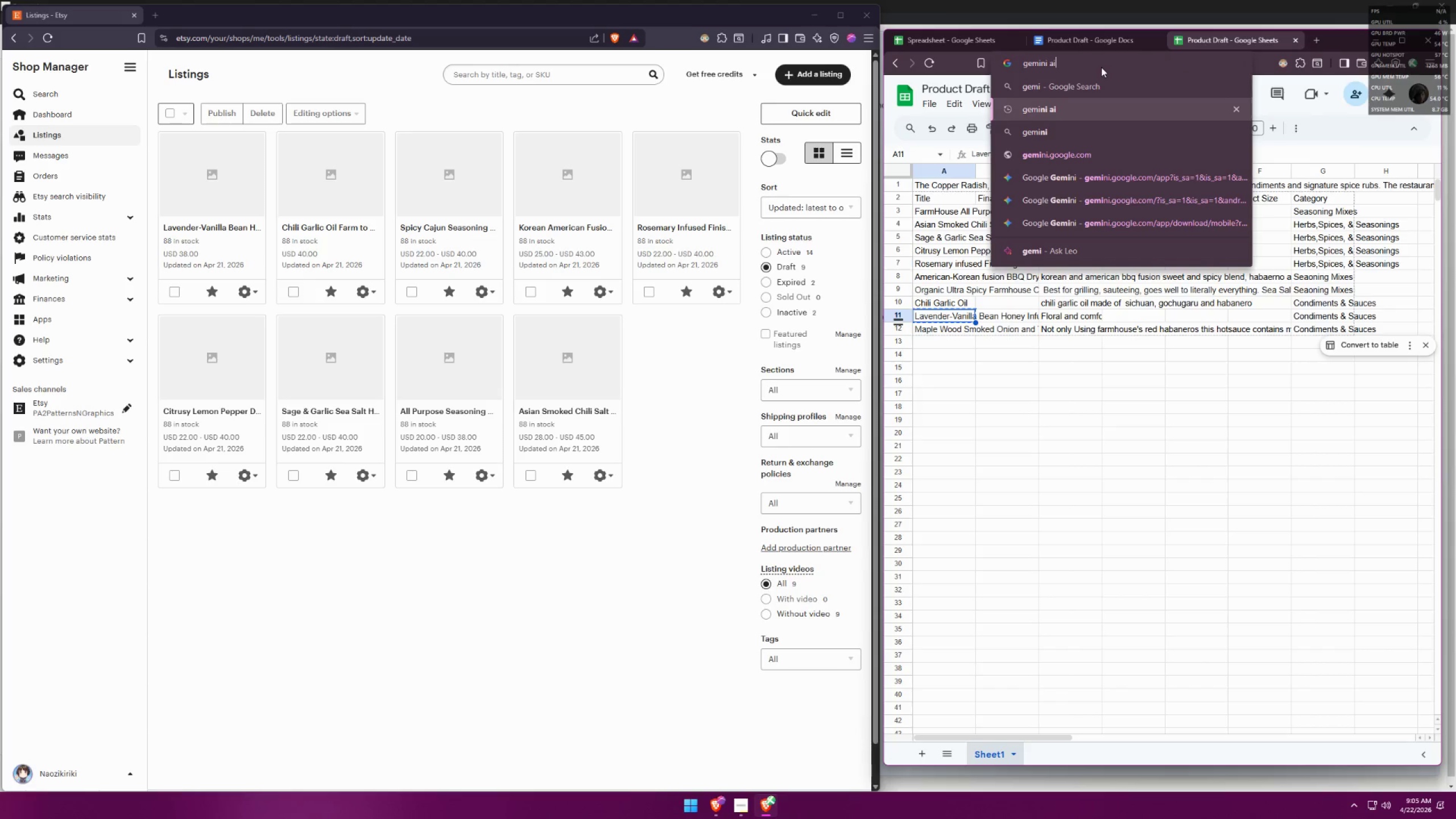 
key(ArrowDown)
 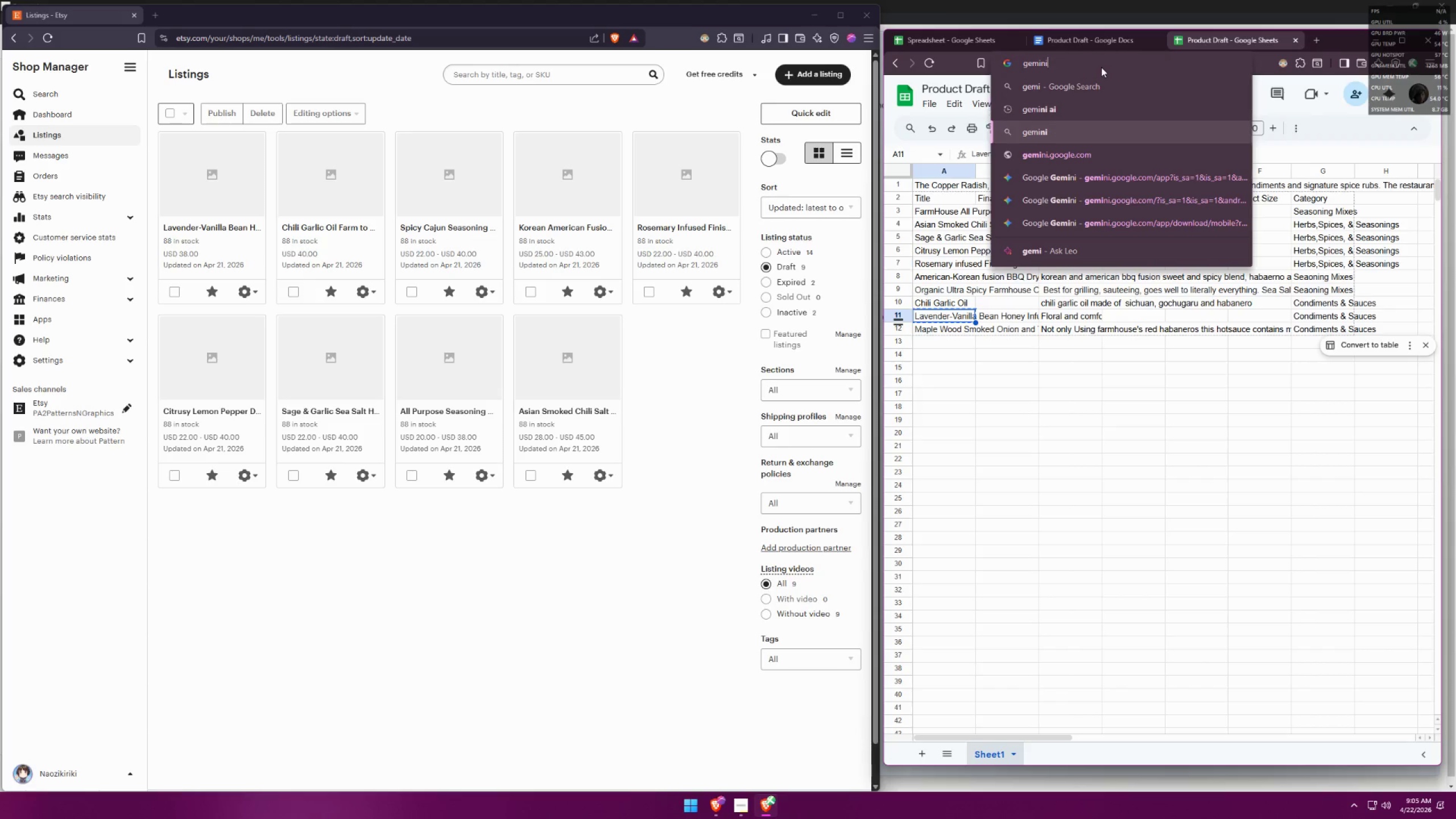 
key(ArrowDown)
 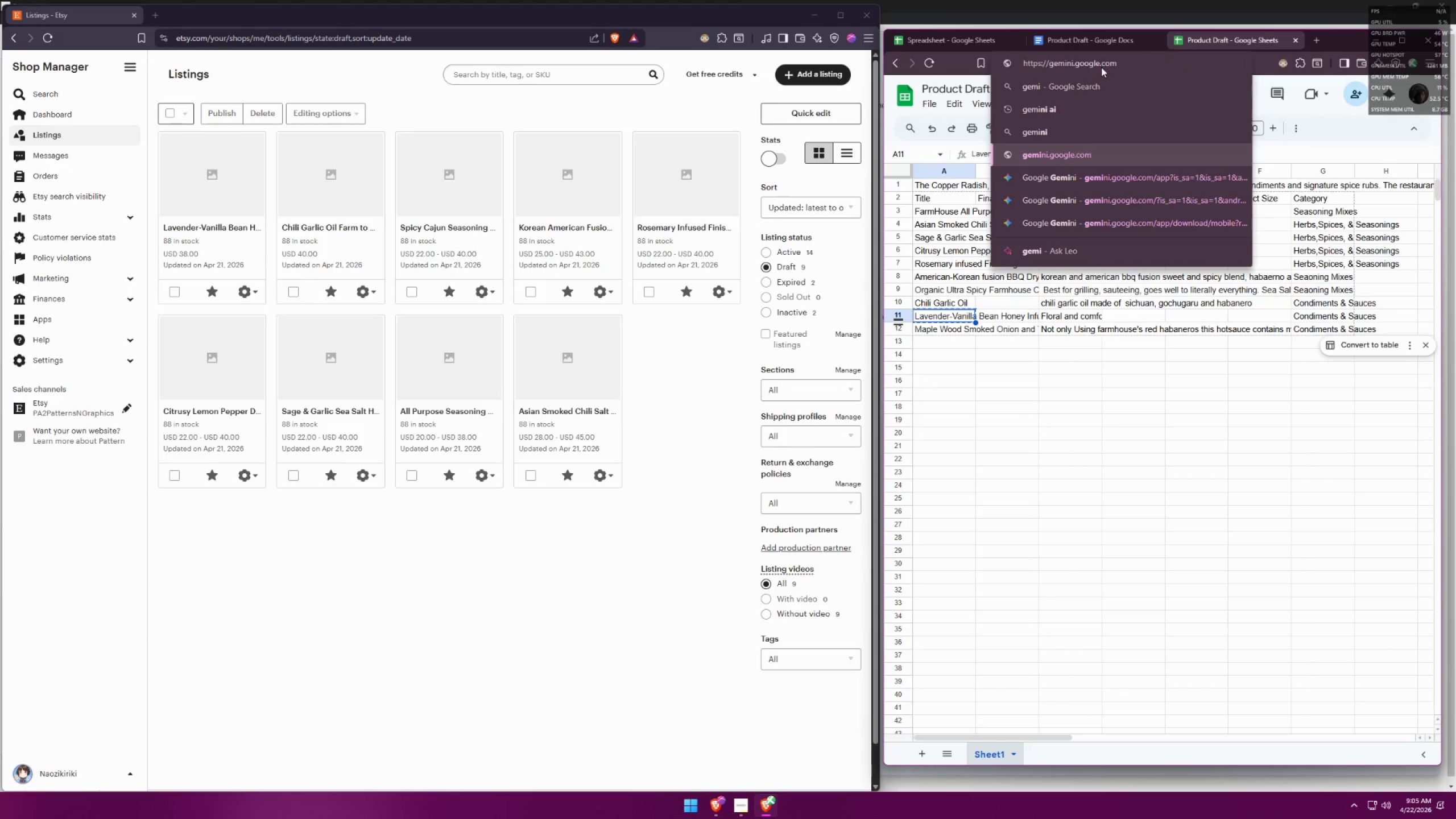 
key(ArrowUp)
 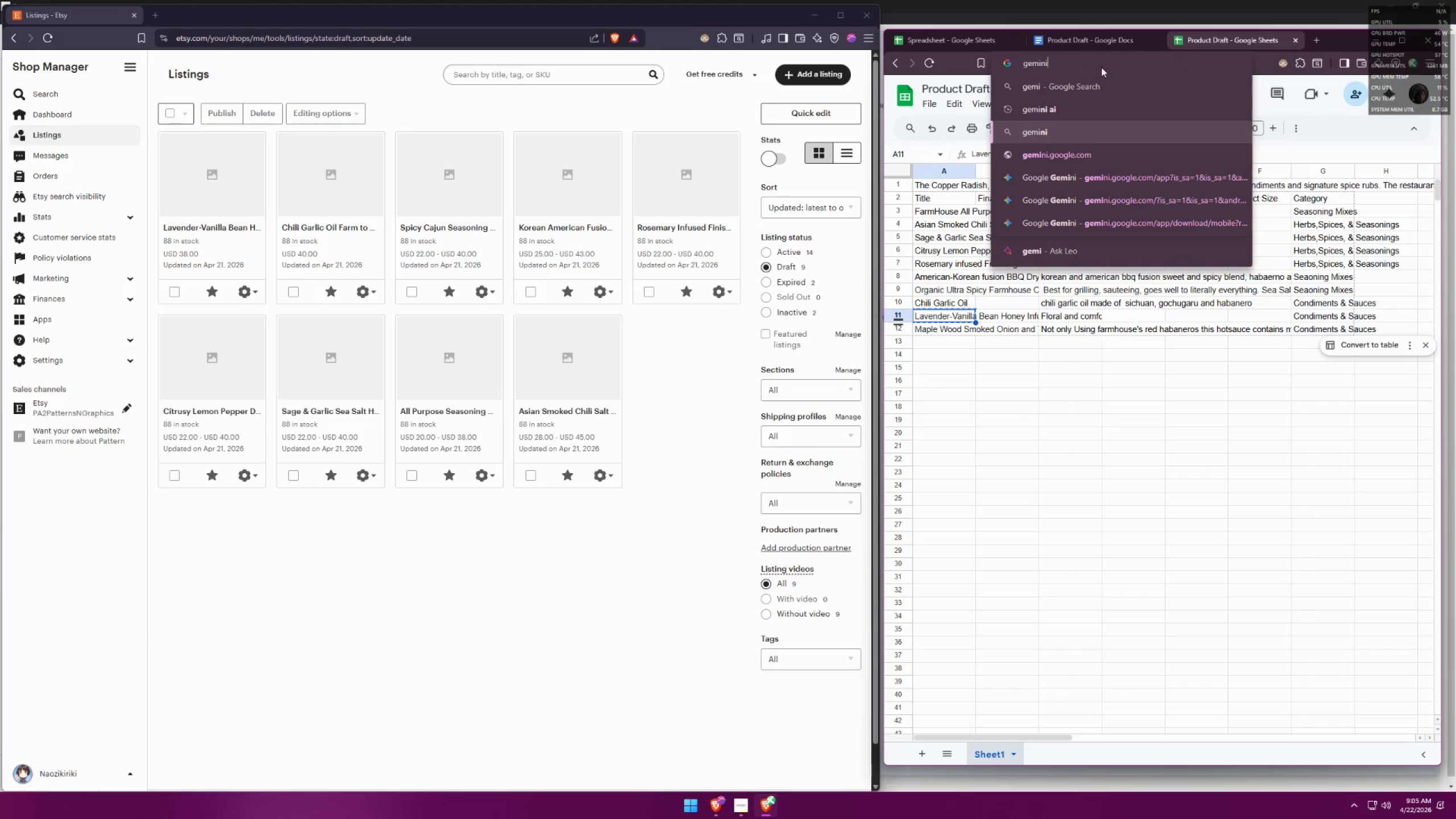 
key(ArrowUp)
 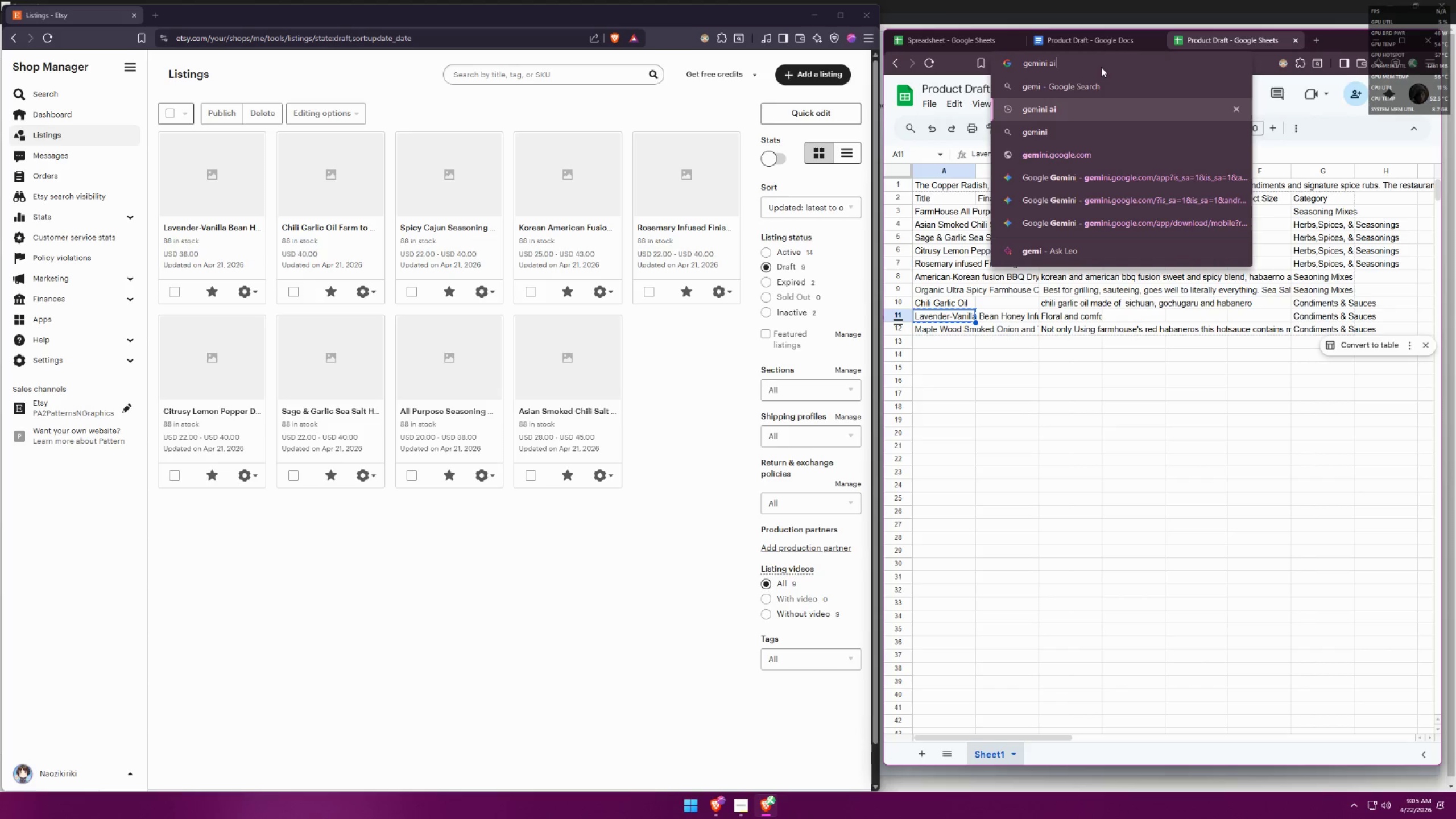 
key(ArrowUp)
 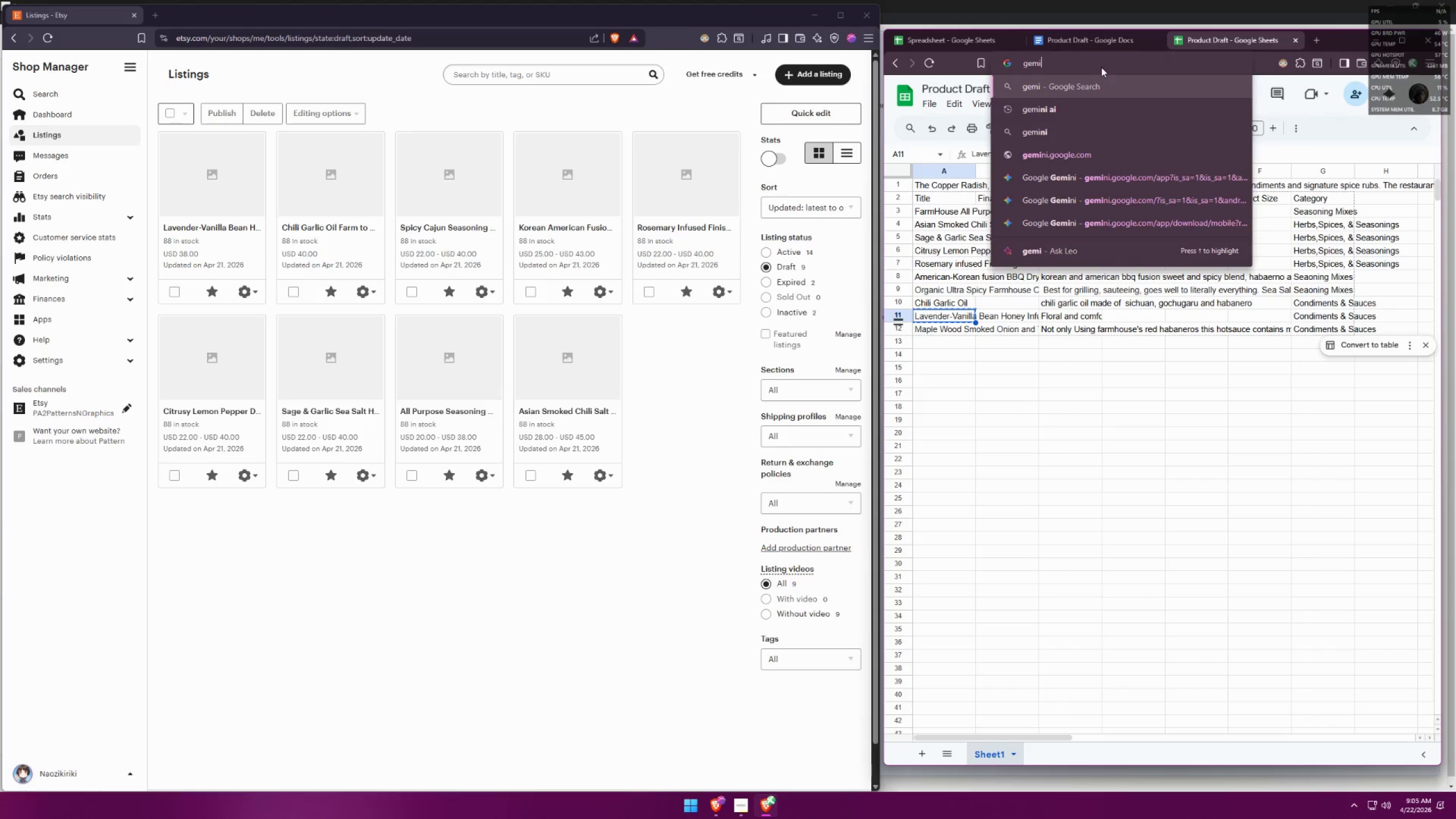 
key(ArrowDown)
 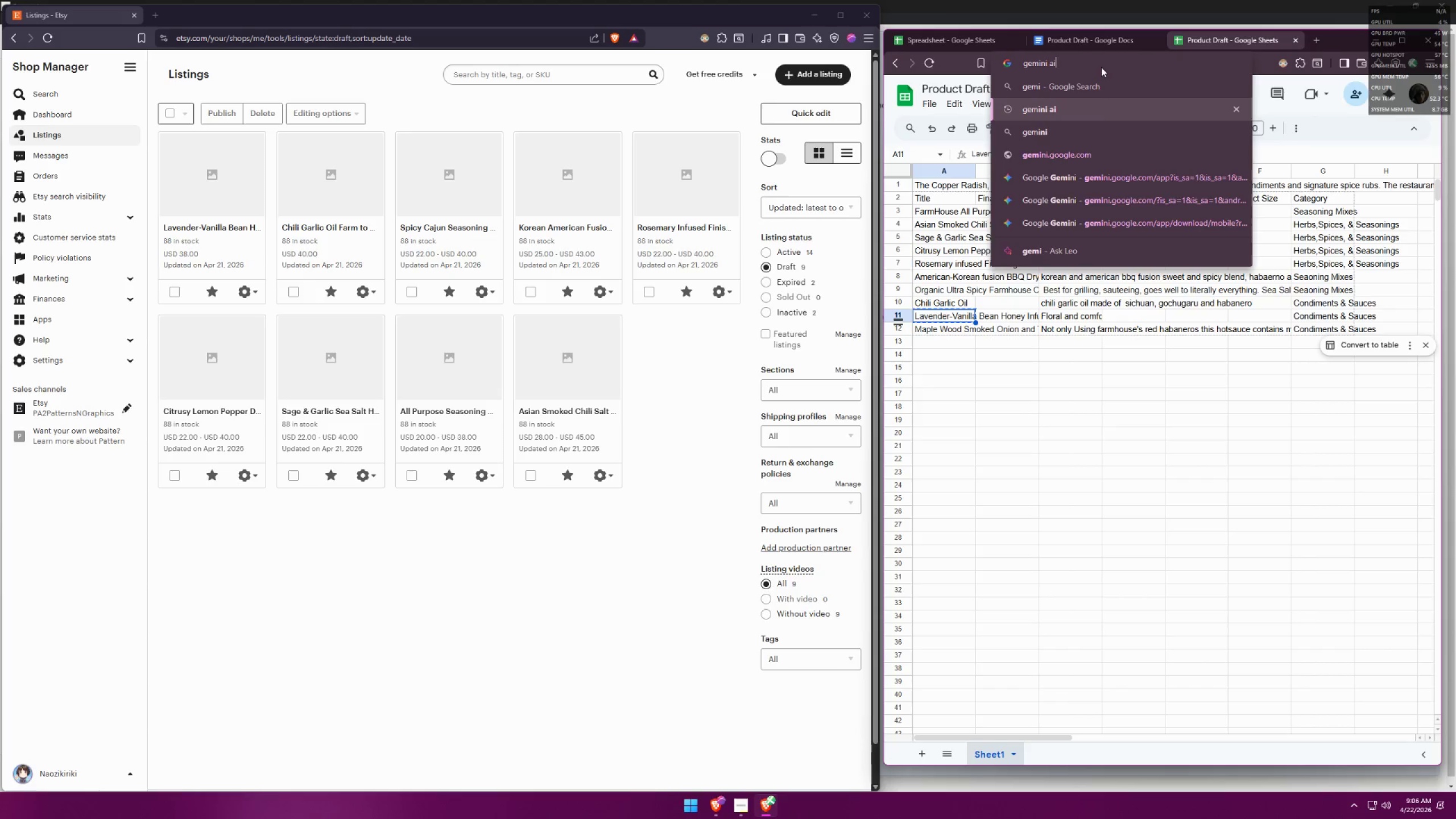 
key(Enter)
 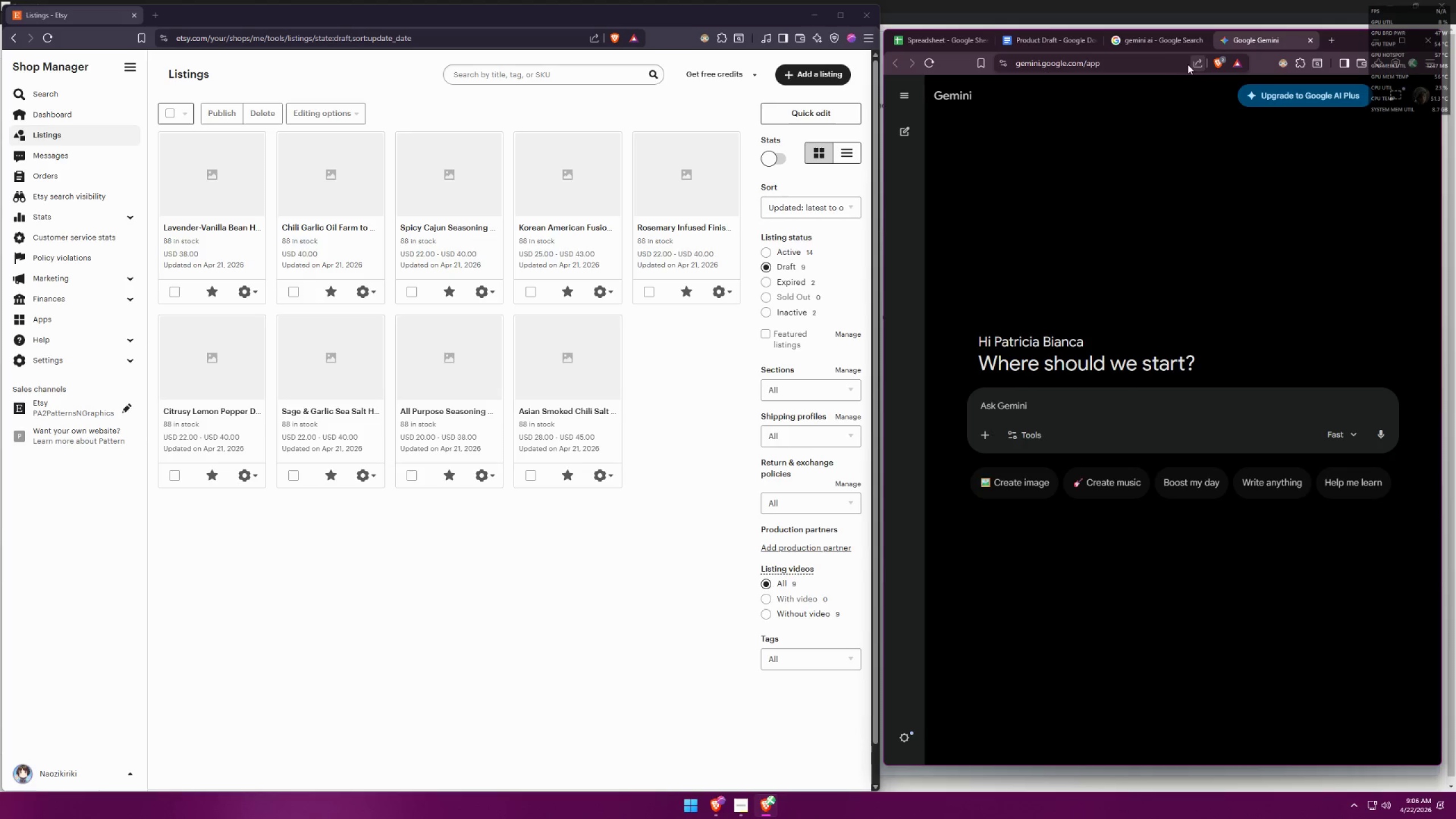 
left_click([1162, 47])
 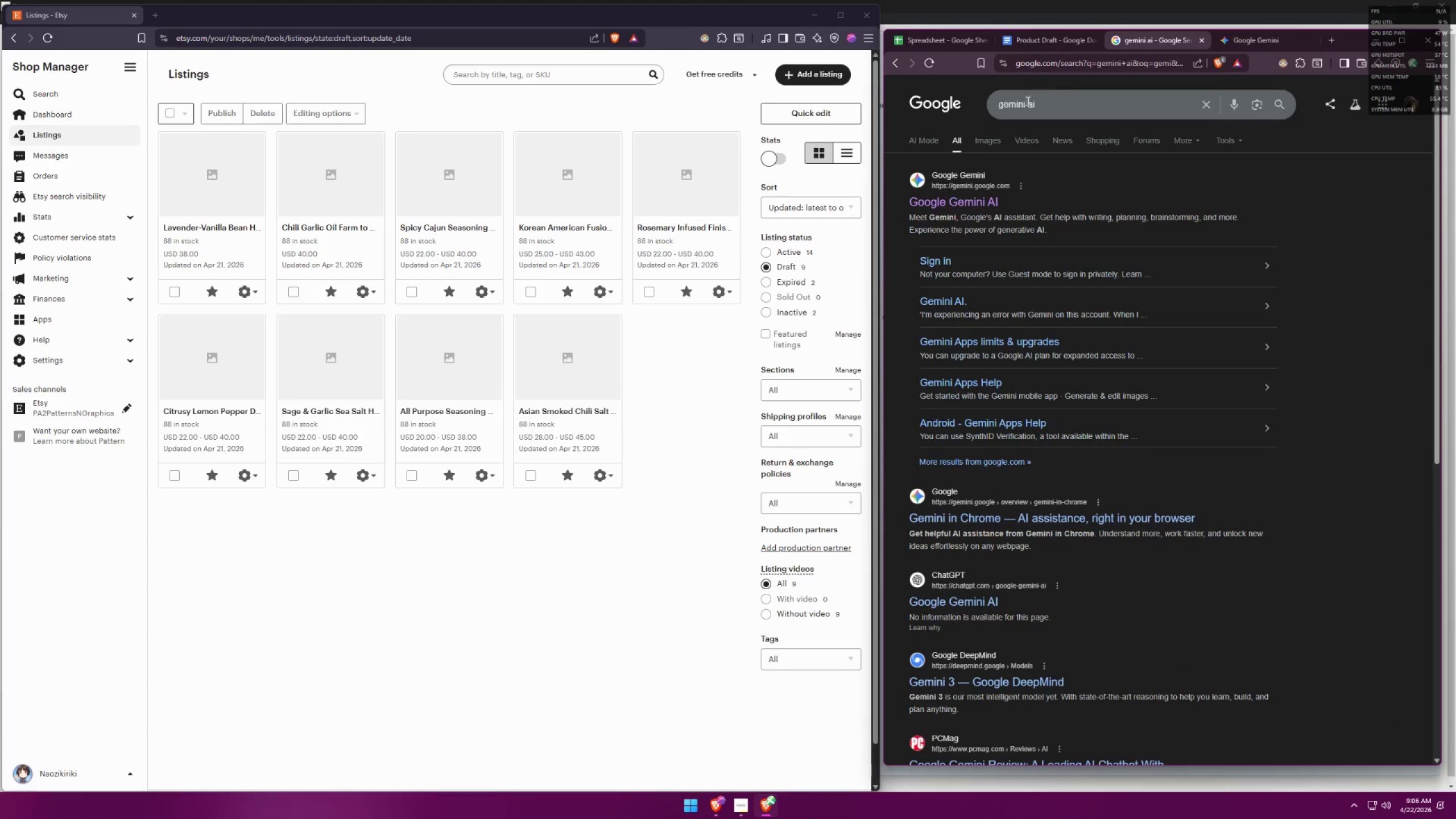 
left_click([1052, 44])
 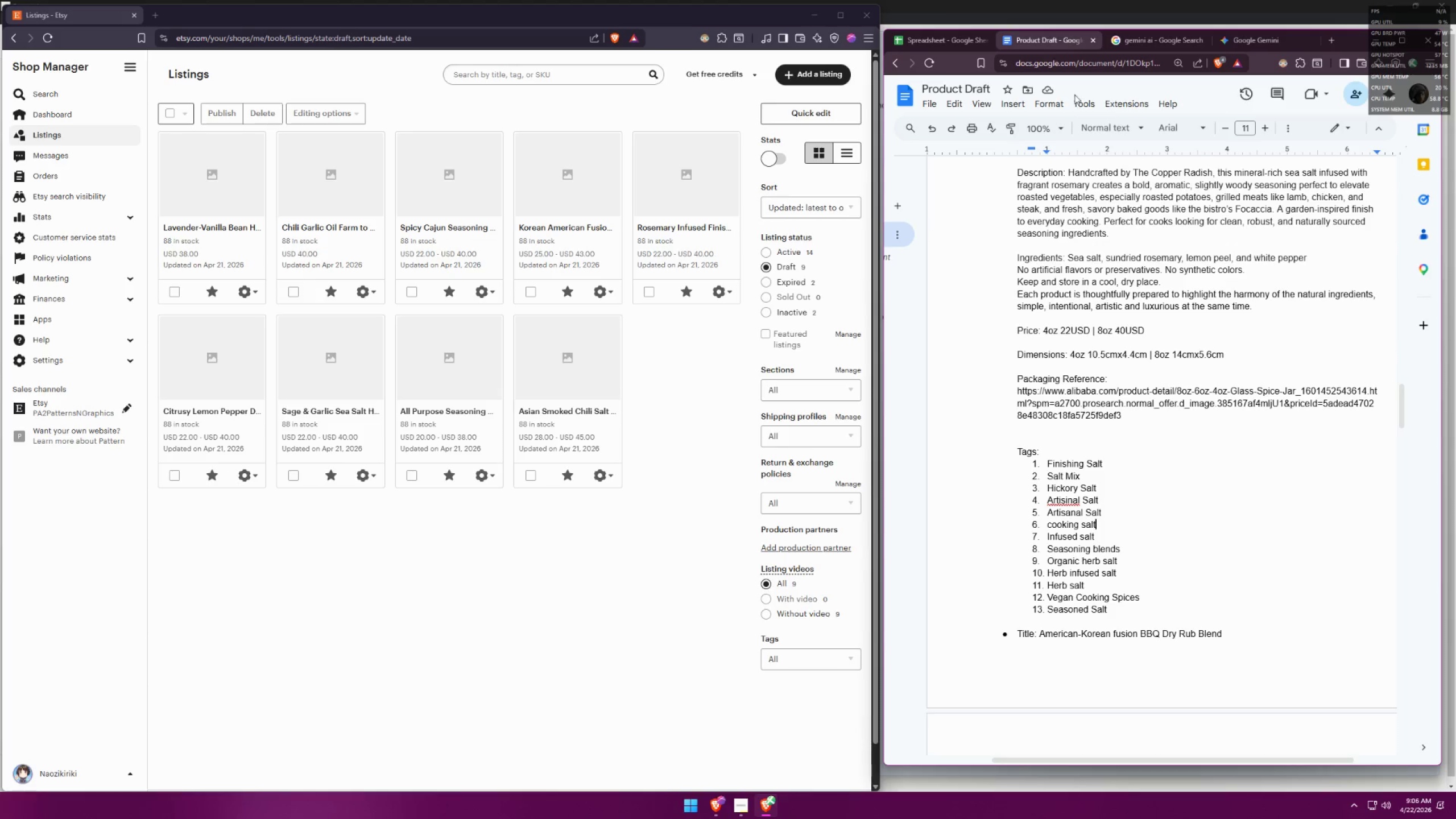 
scroll: coordinate [1331, 457], scroll_direction: up, amount: 27.0
 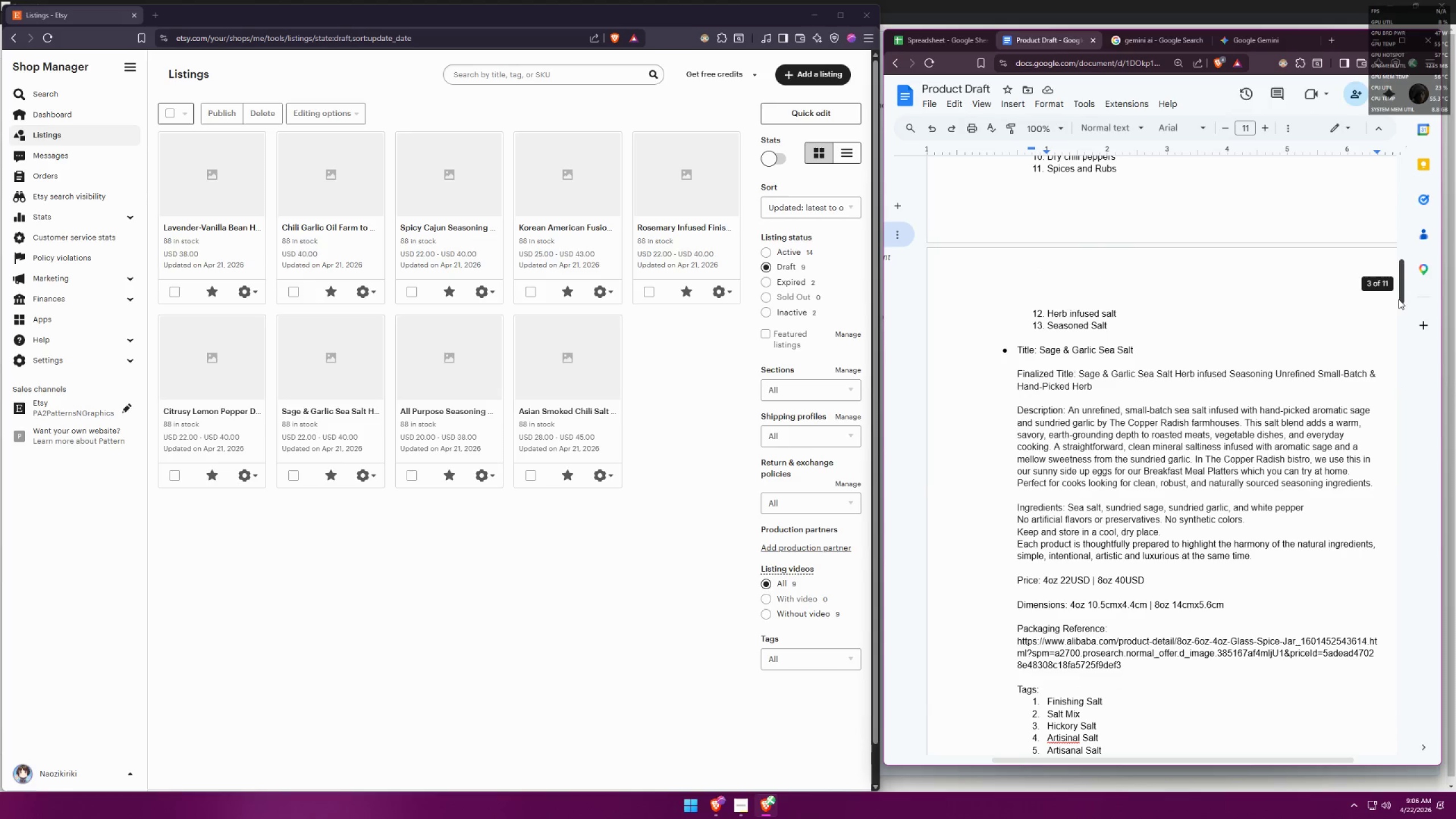 
left_click_drag(start_coordinate=[1399, 297], to_coordinate=[1372, 159])
 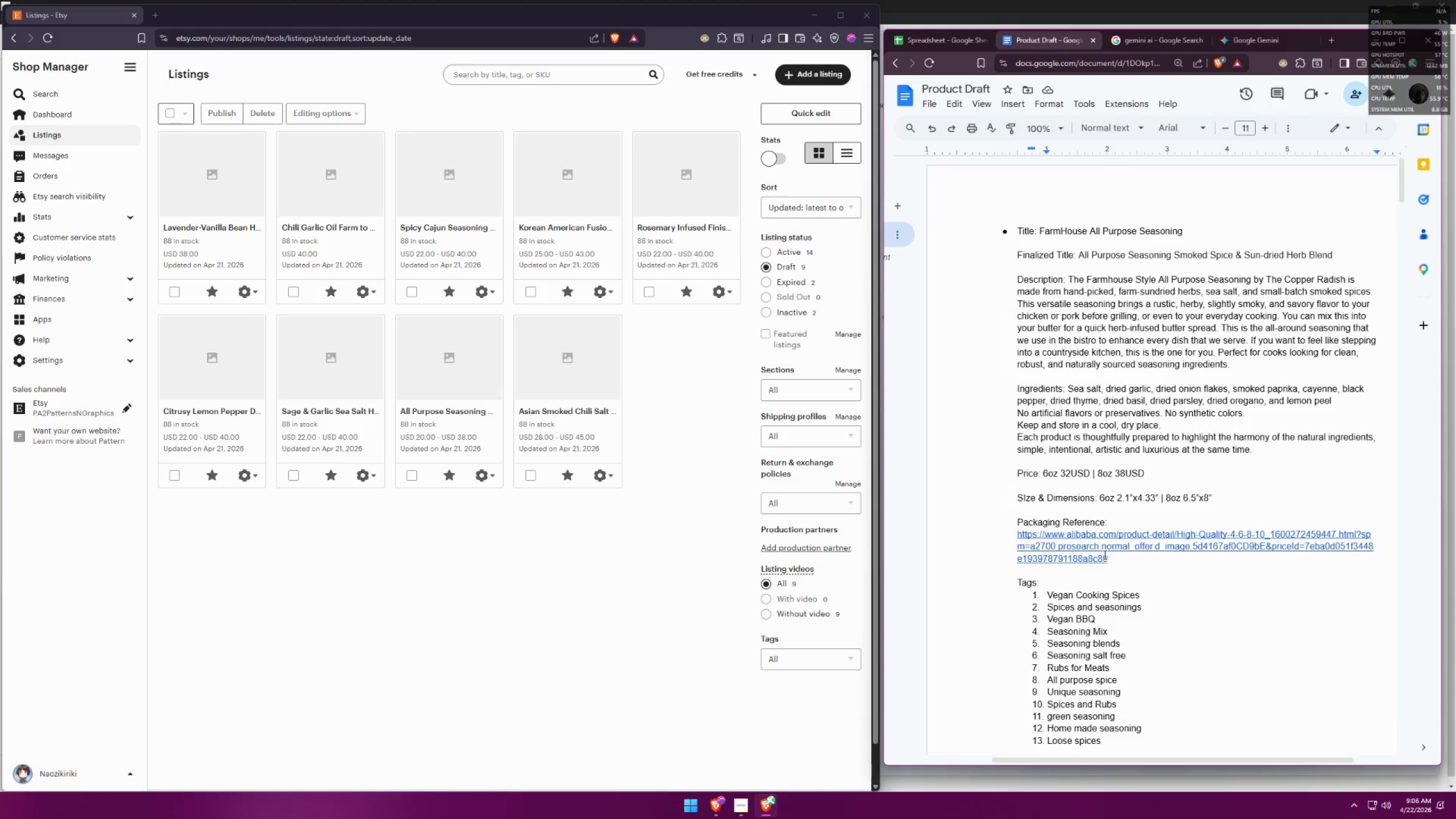 
left_click_drag(start_coordinate=[1117, 561], to_coordinate=[1019, 541])
 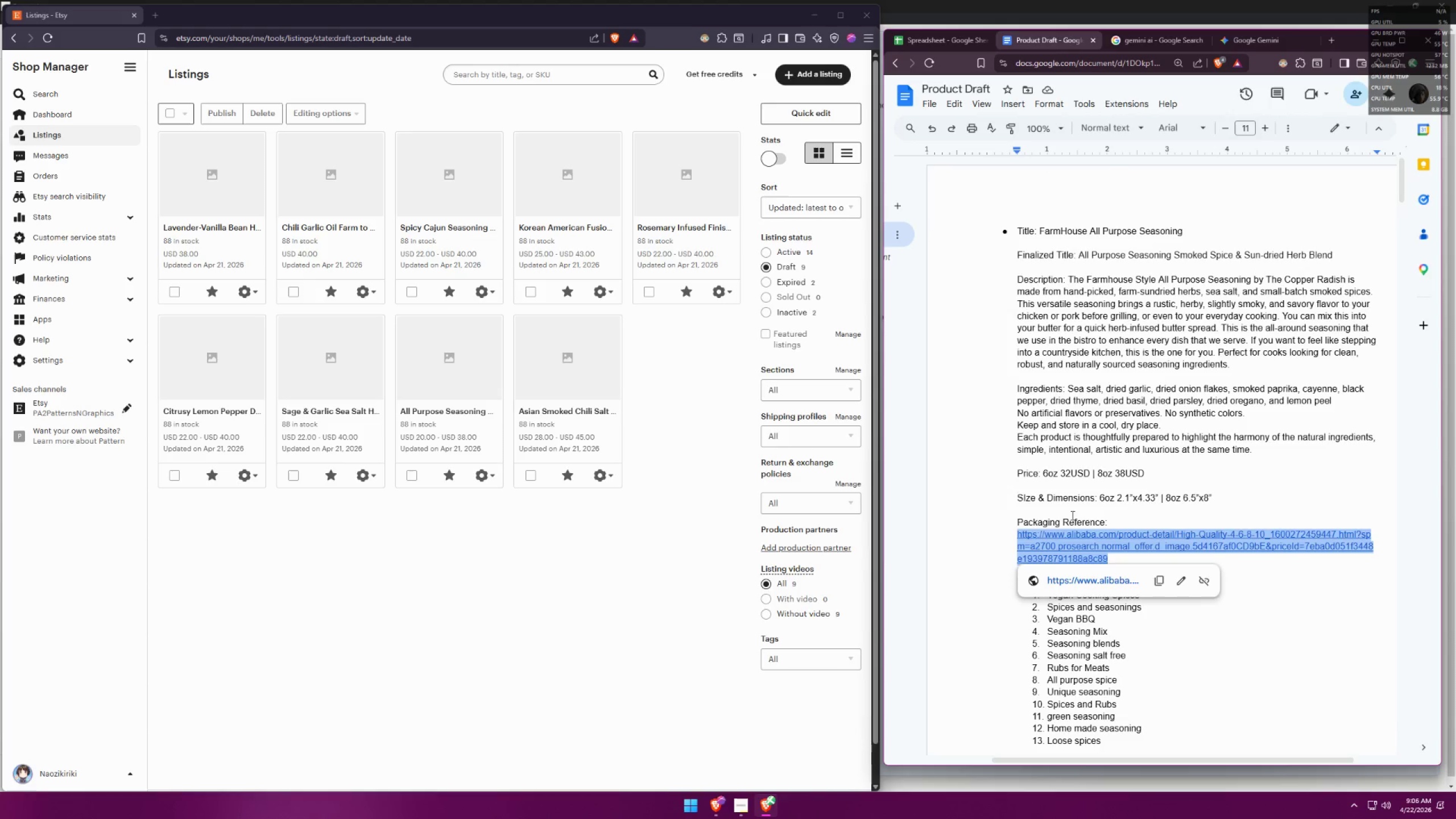 
key(Control+ControlLeft)
 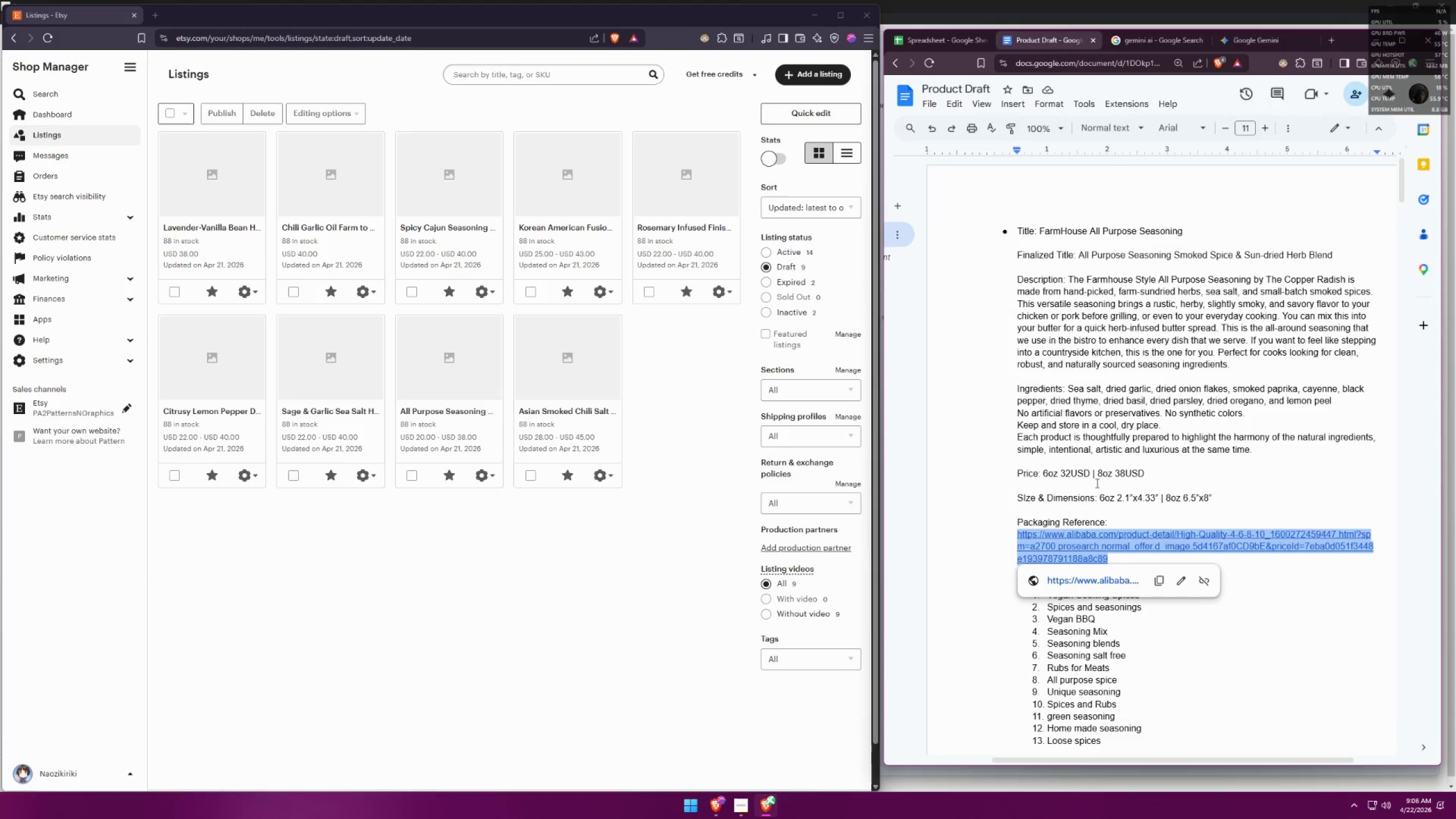 
key(Control+C)
 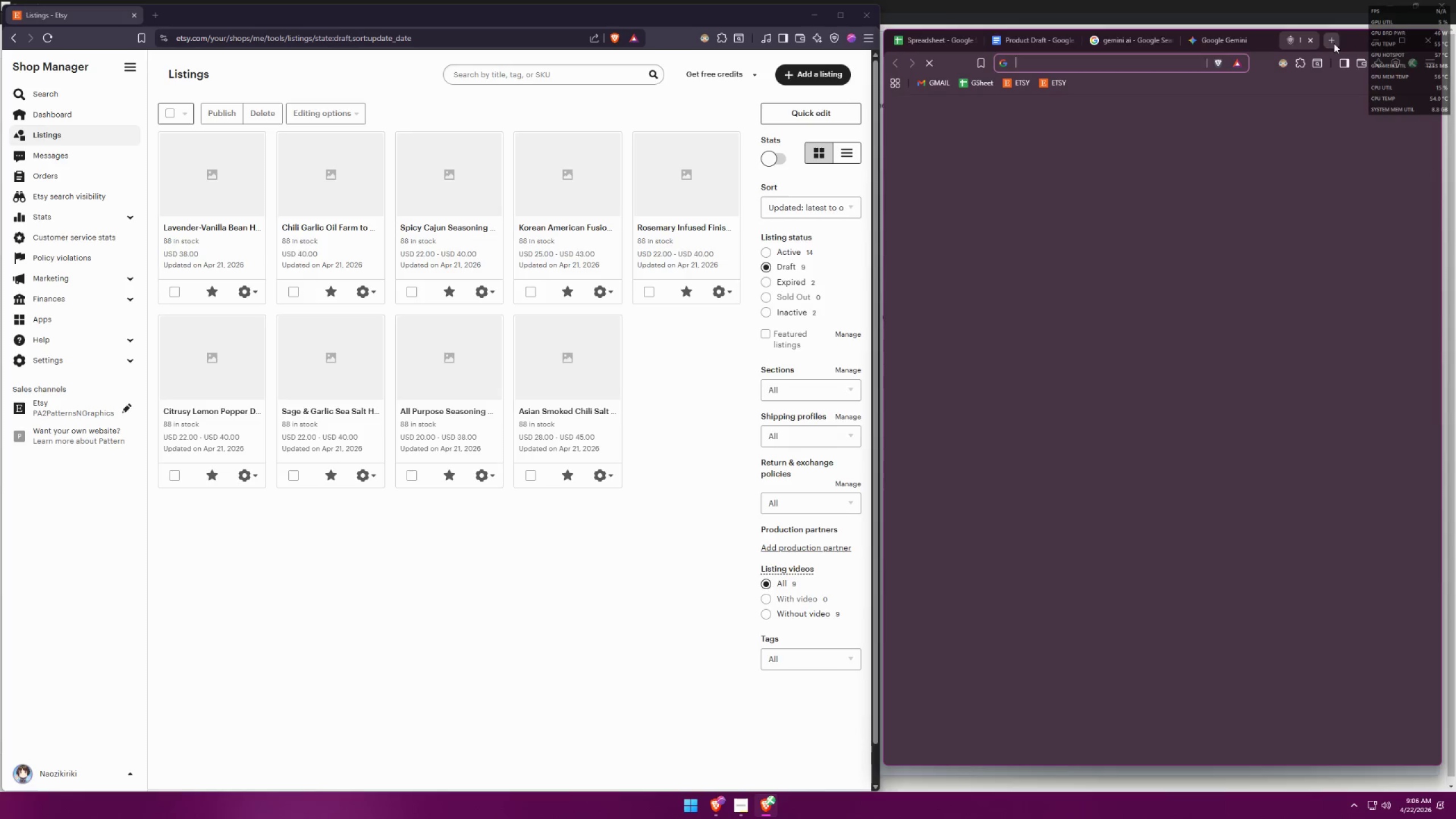 
left_click_drag(start_coordinate=[1280, 46], to_coordinate=[1139, 40])
 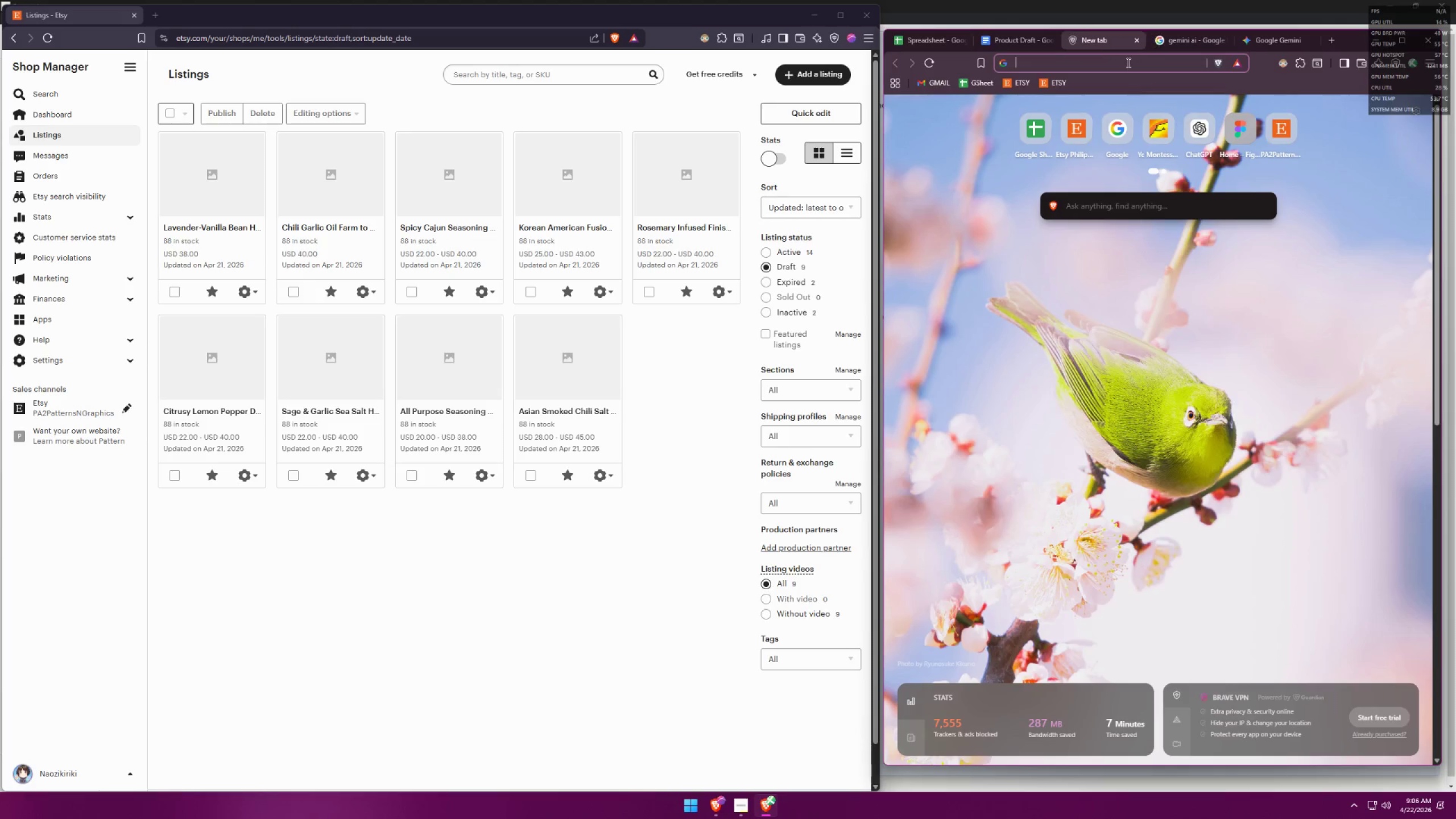 
left_click([1127, 63])
 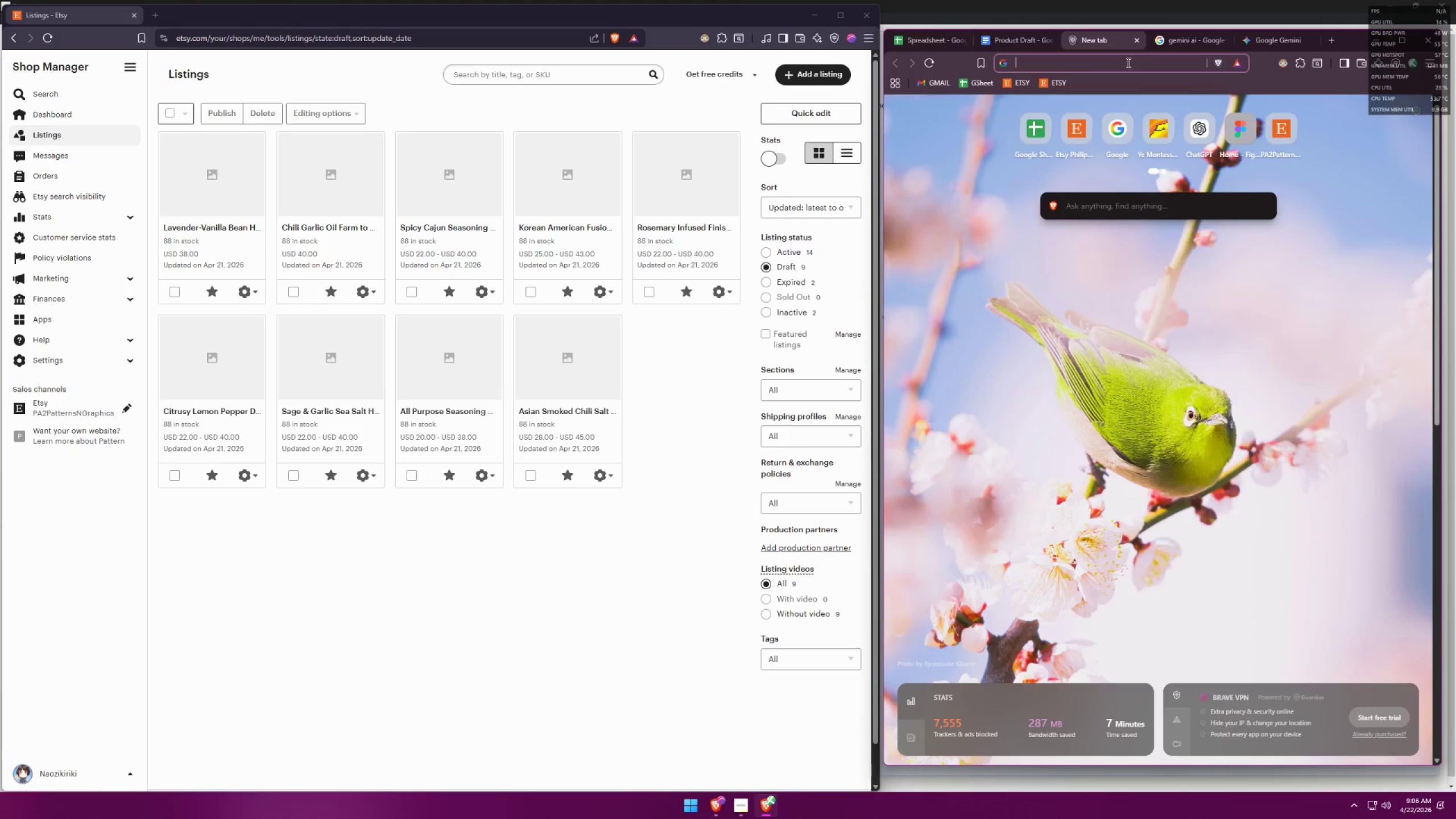 
key(Control+ControlLeft)
 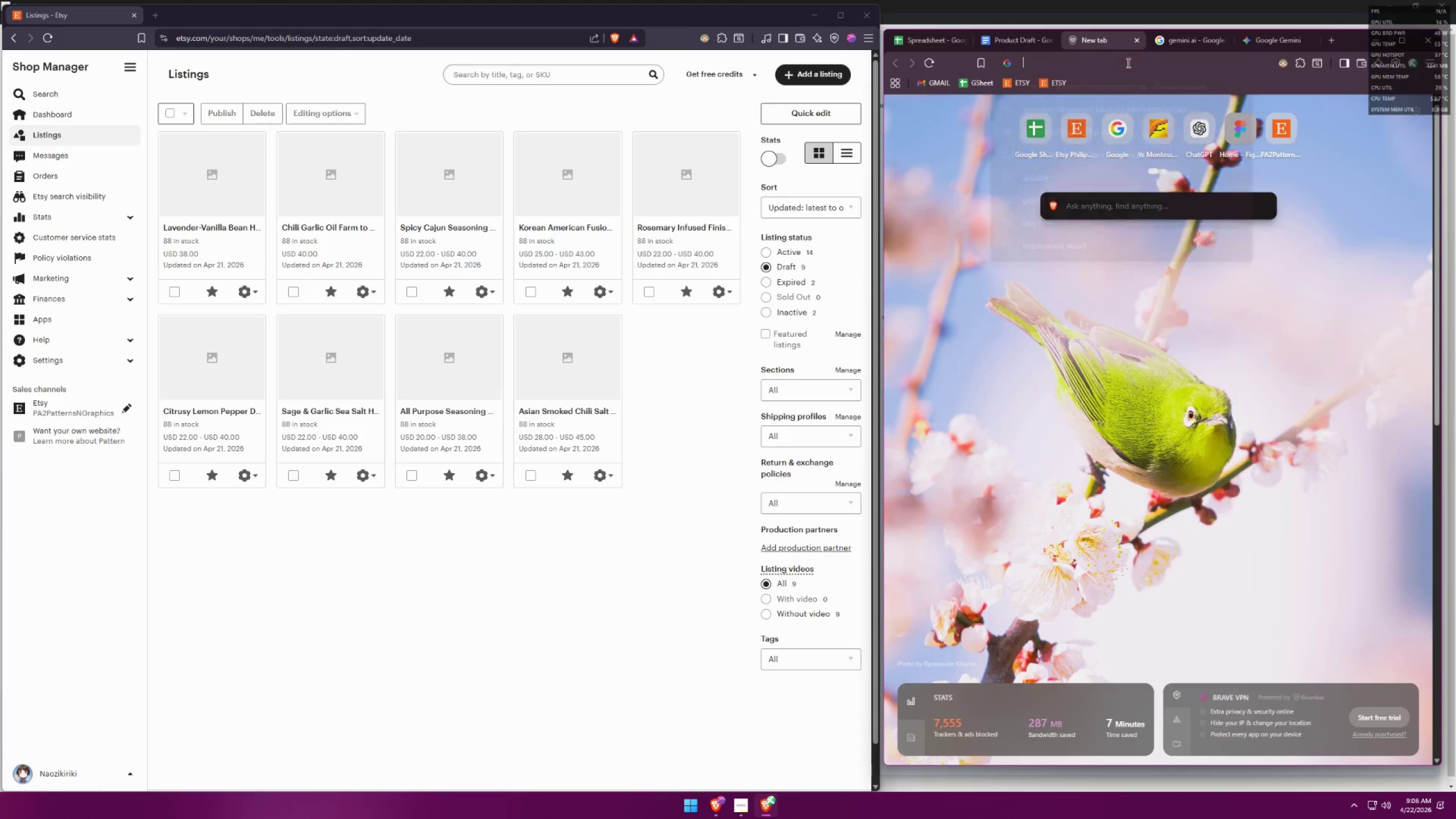 
key(Control+V)
 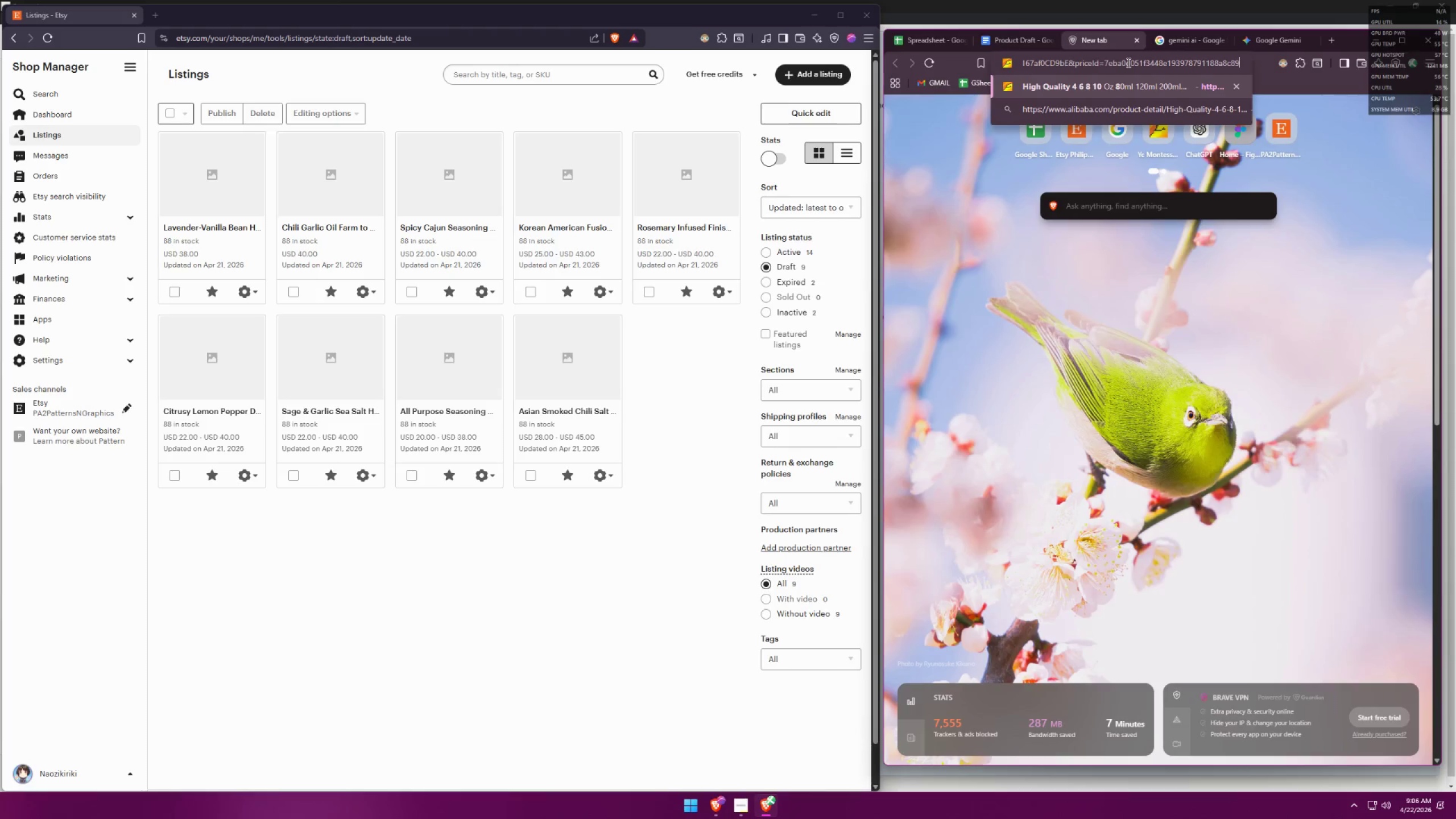 
key(Enter)
 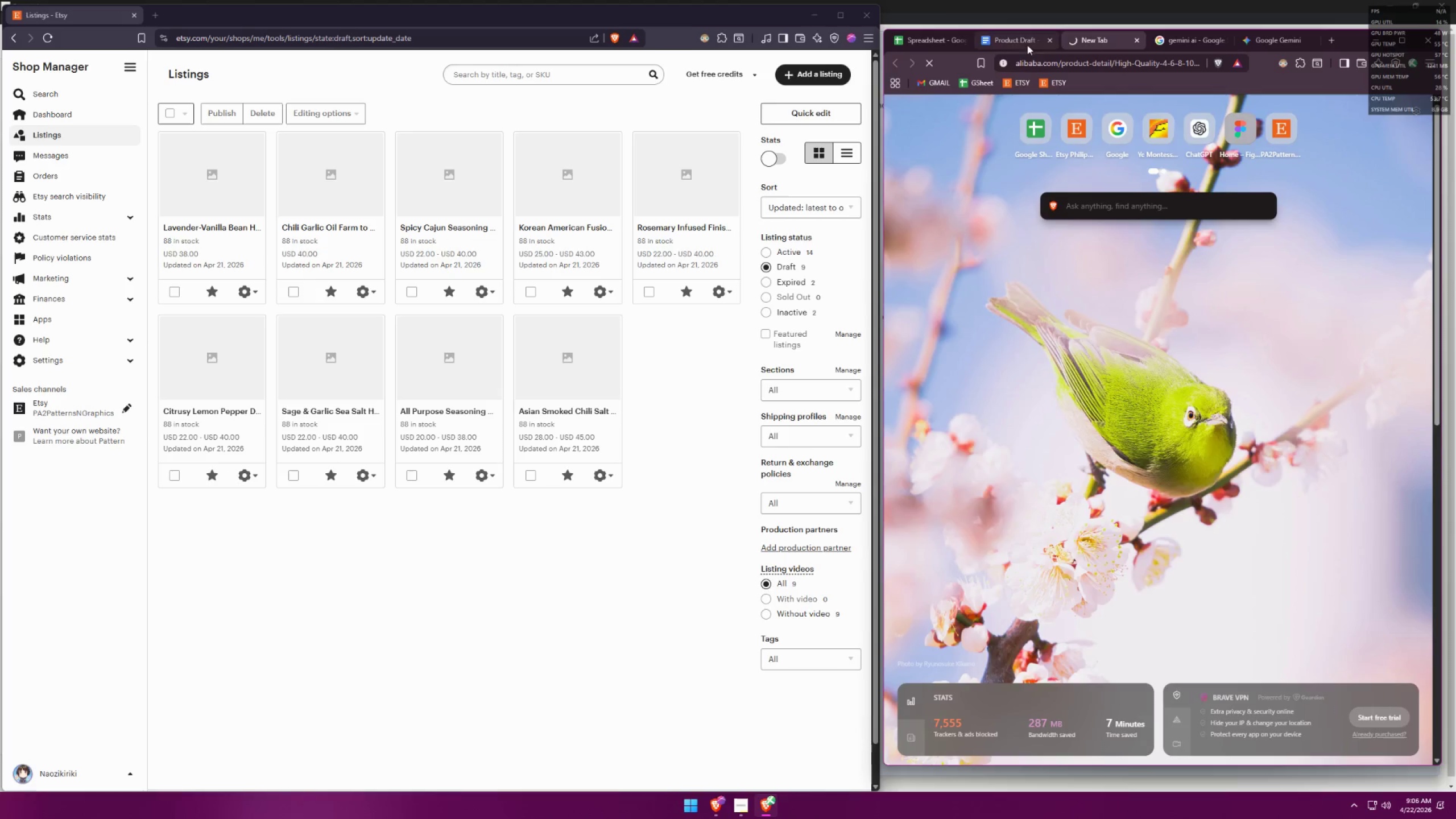 
left_click([1005, 42])
 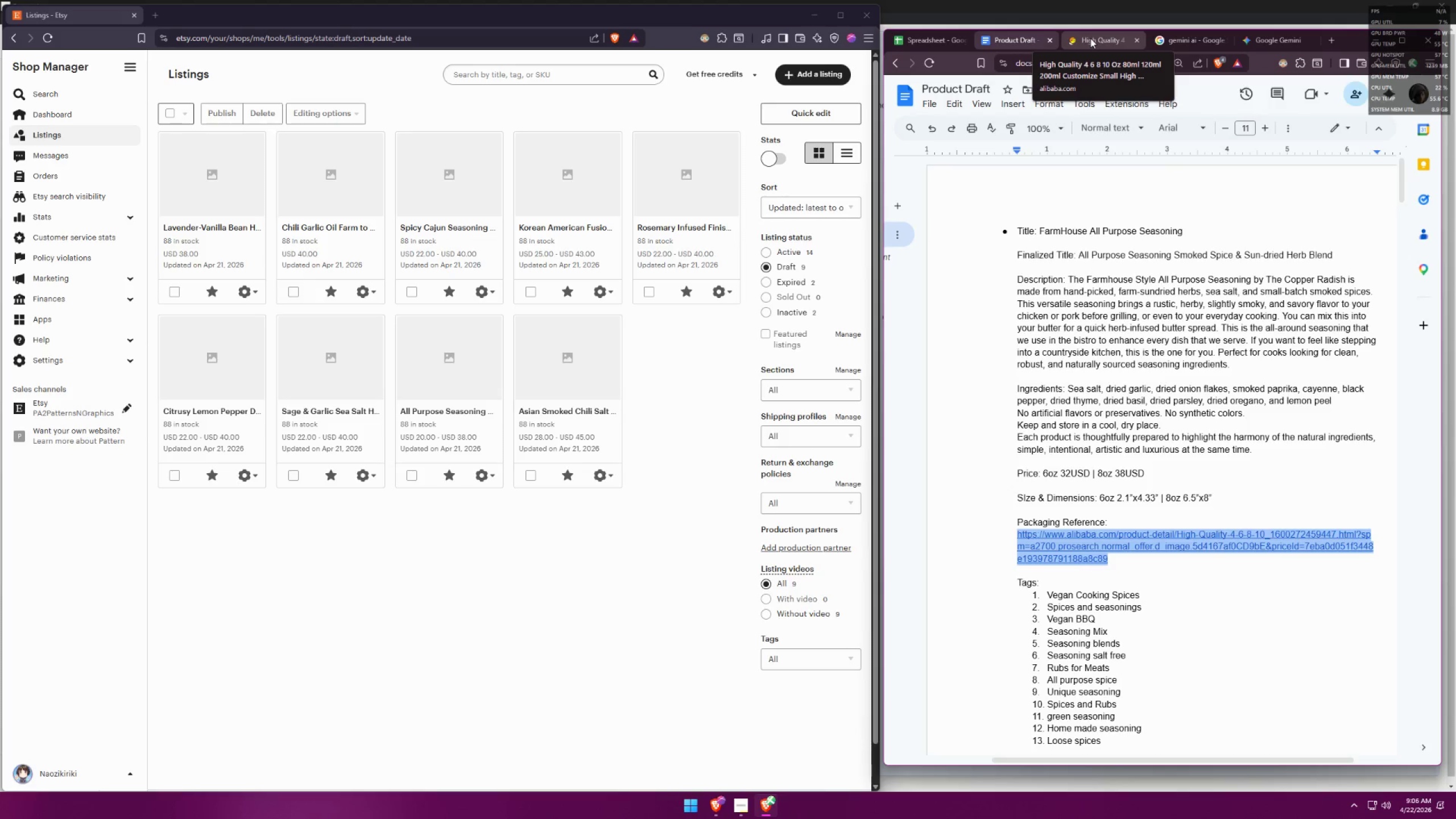 
left_click([1090, 38])
 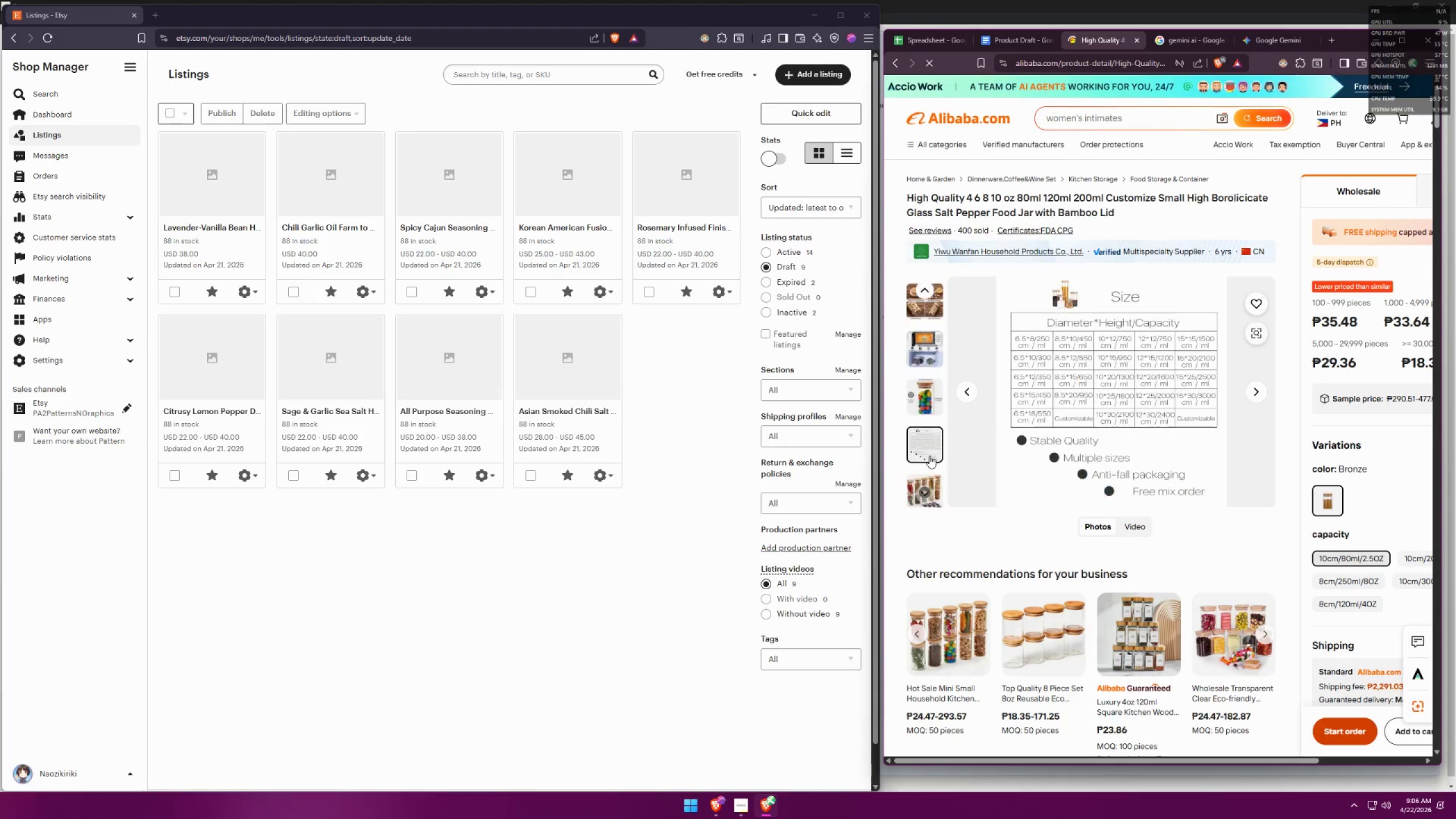 
scroll: coordinate [925, 388], scroll_direction: down, amount: 1.0
 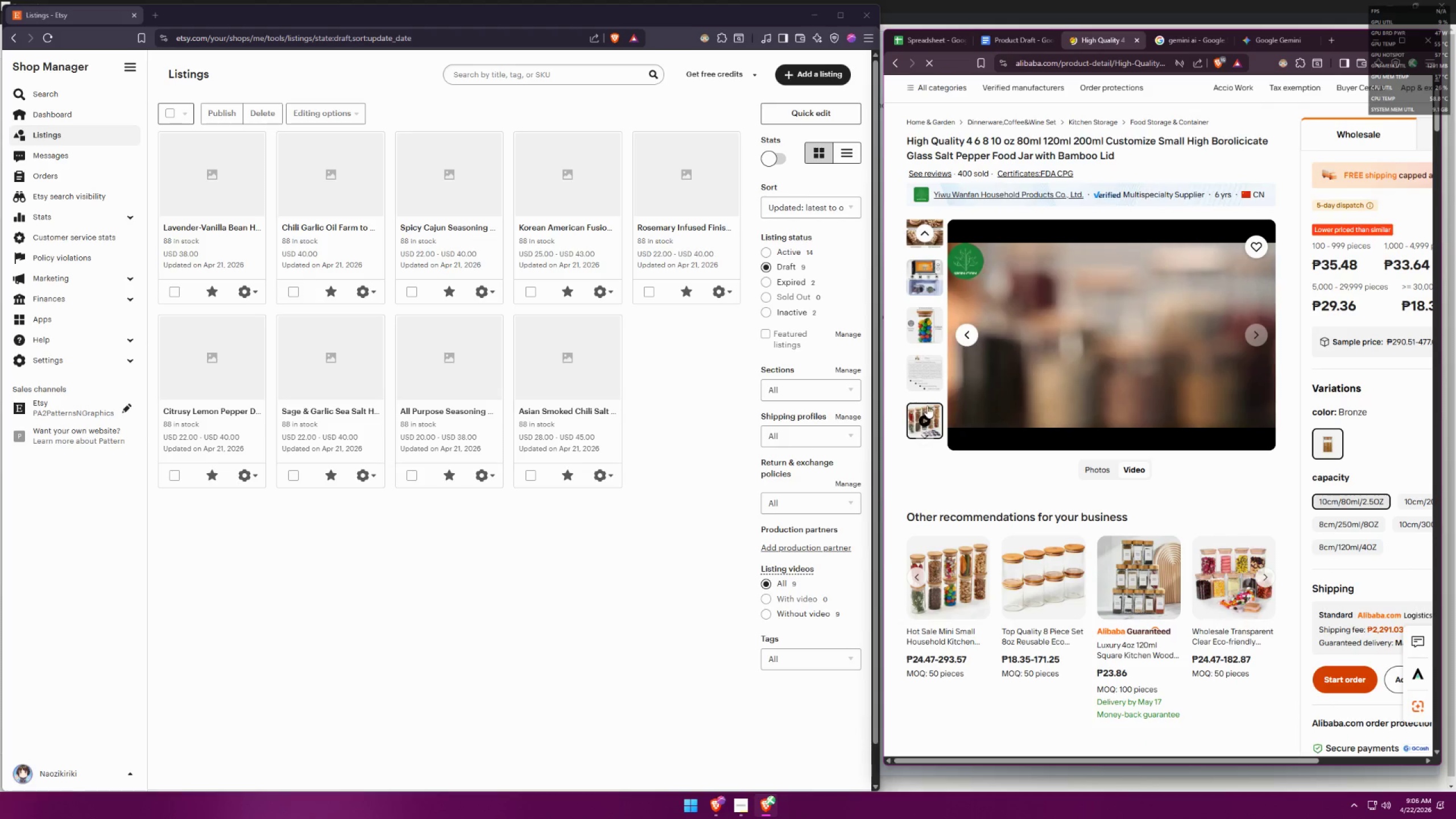 
scroll: coordinate [924, 362], scroll_direction: up, amount: 2.0
 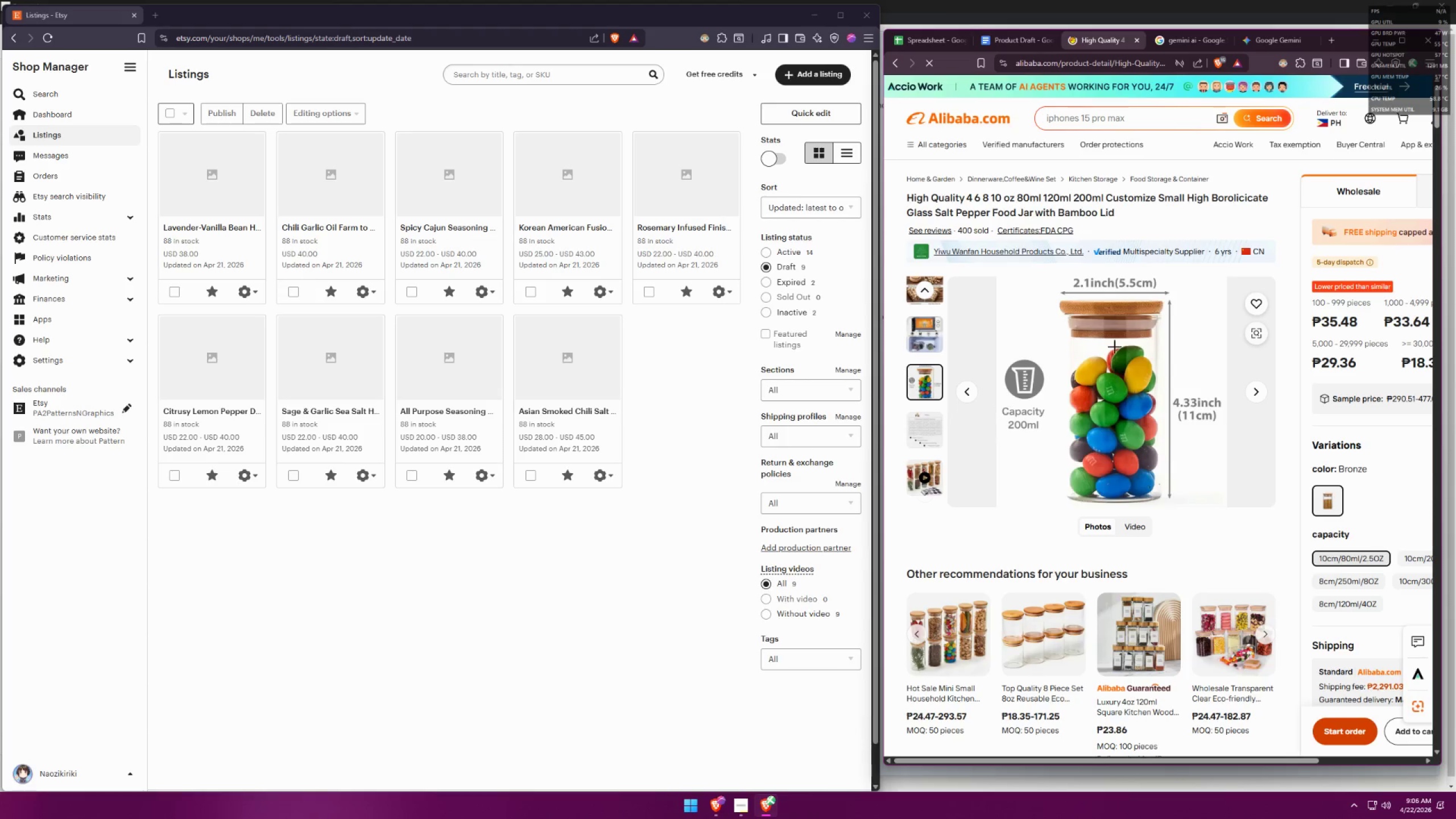 
scroll: coordinate [1130, 280], scroll_direction: down, amount: 10.0
 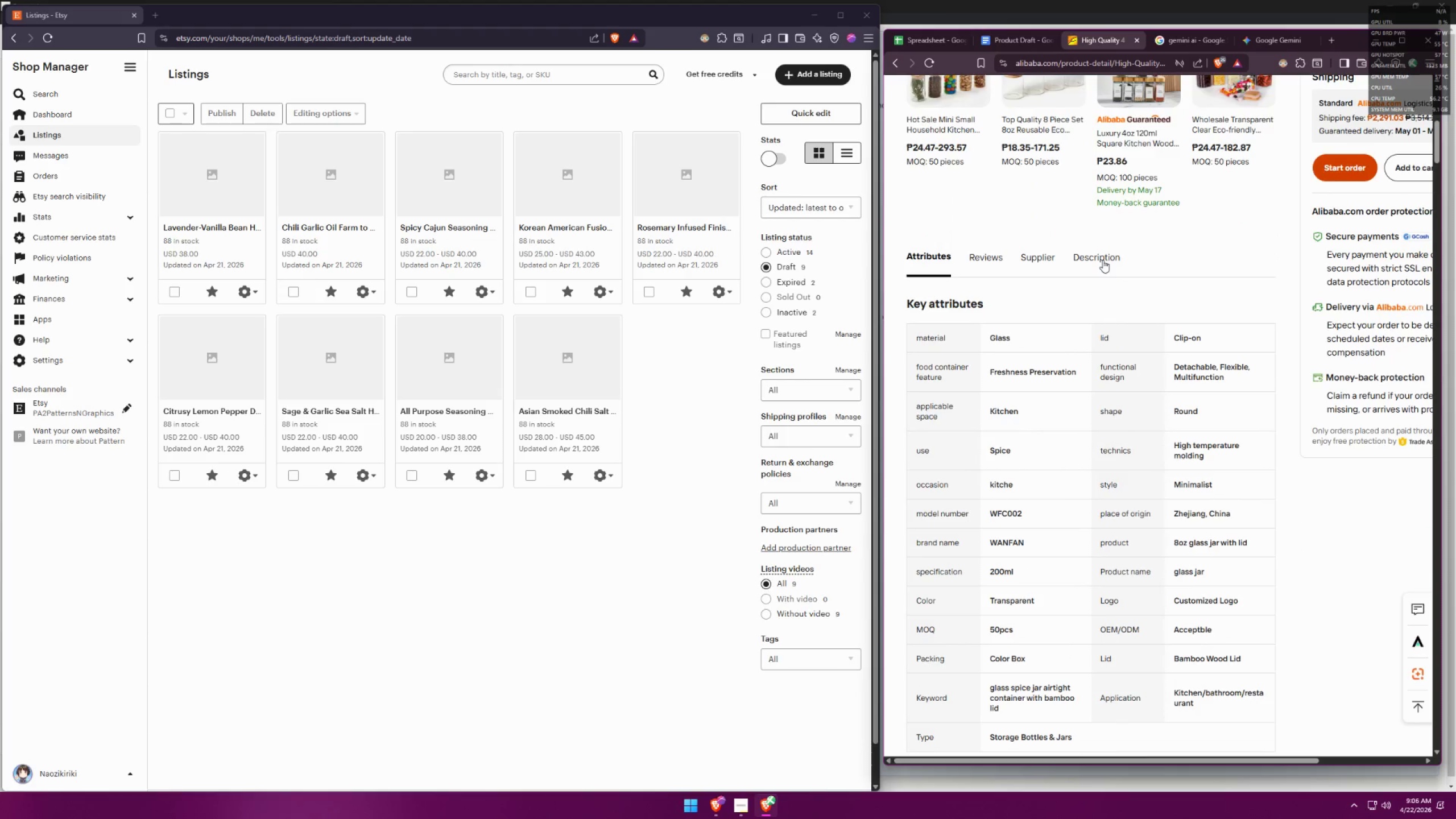 
left_click([1103, 260])
 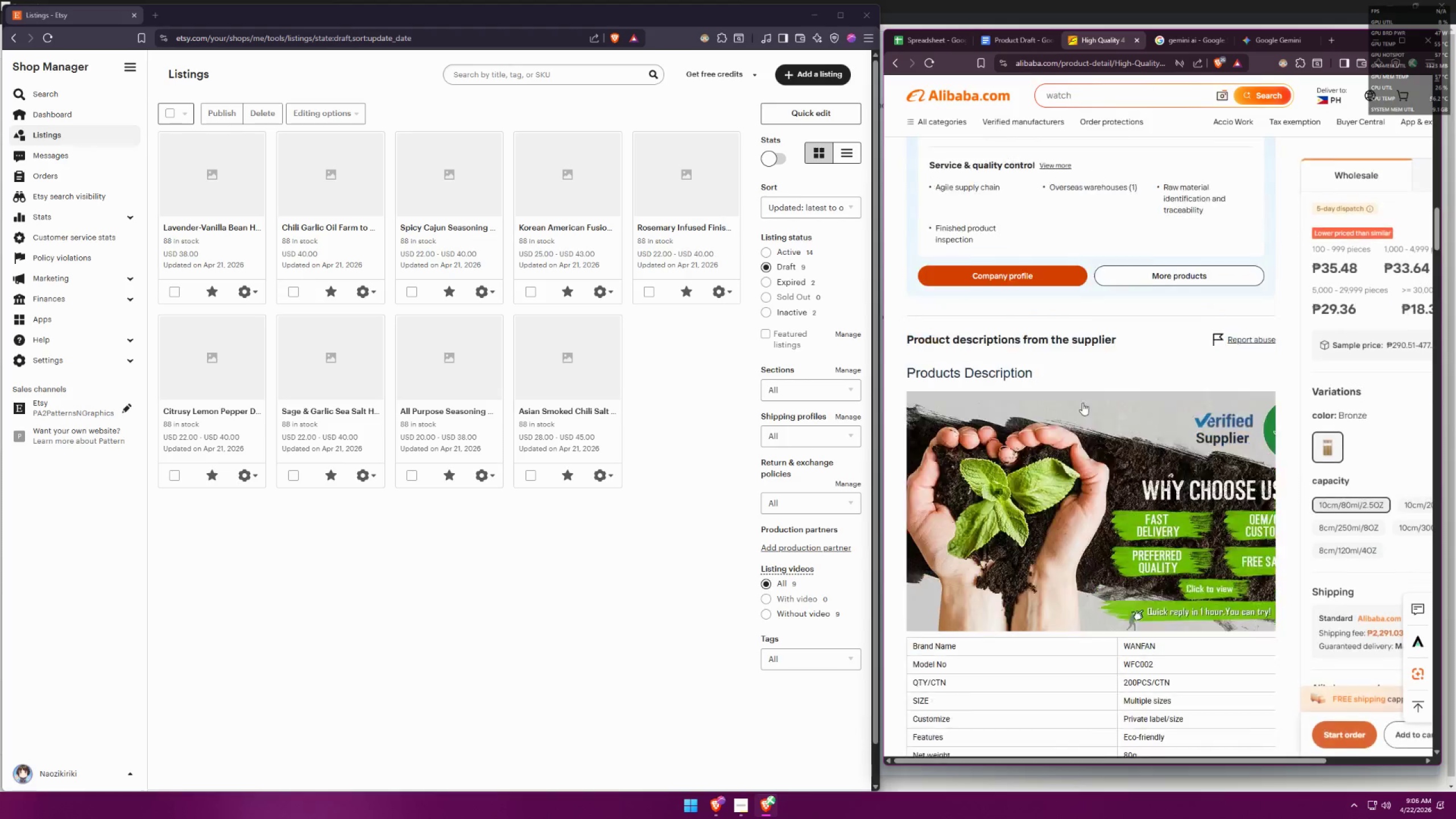 
scroll: coordinate [1130, 386], scroll_direction: down, amount: 25.0
 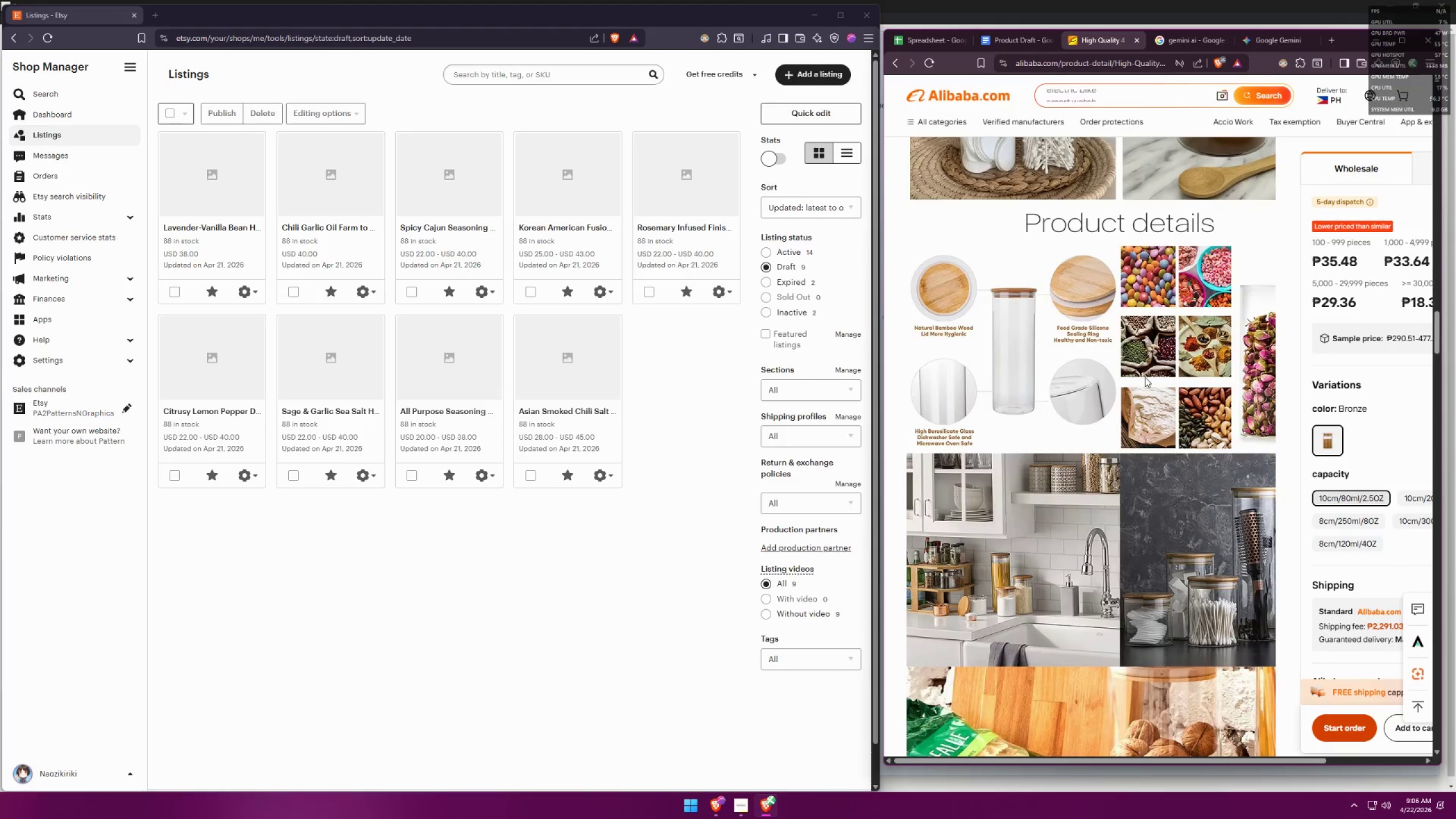 
scroll: coordinate [1219, 491], scroll_direction: up, amount: 3.0
 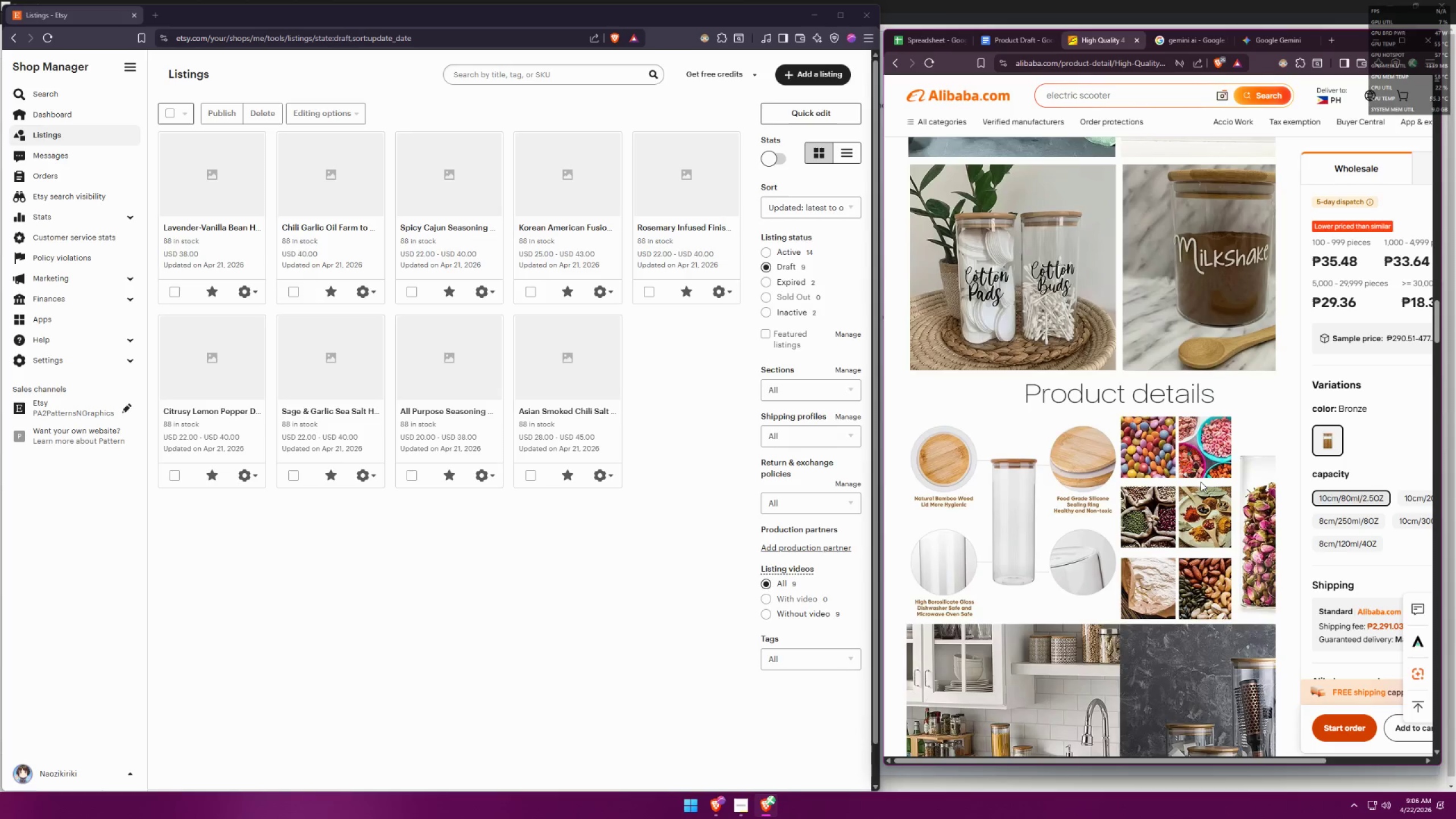 
key(Meta+Shift+S)
 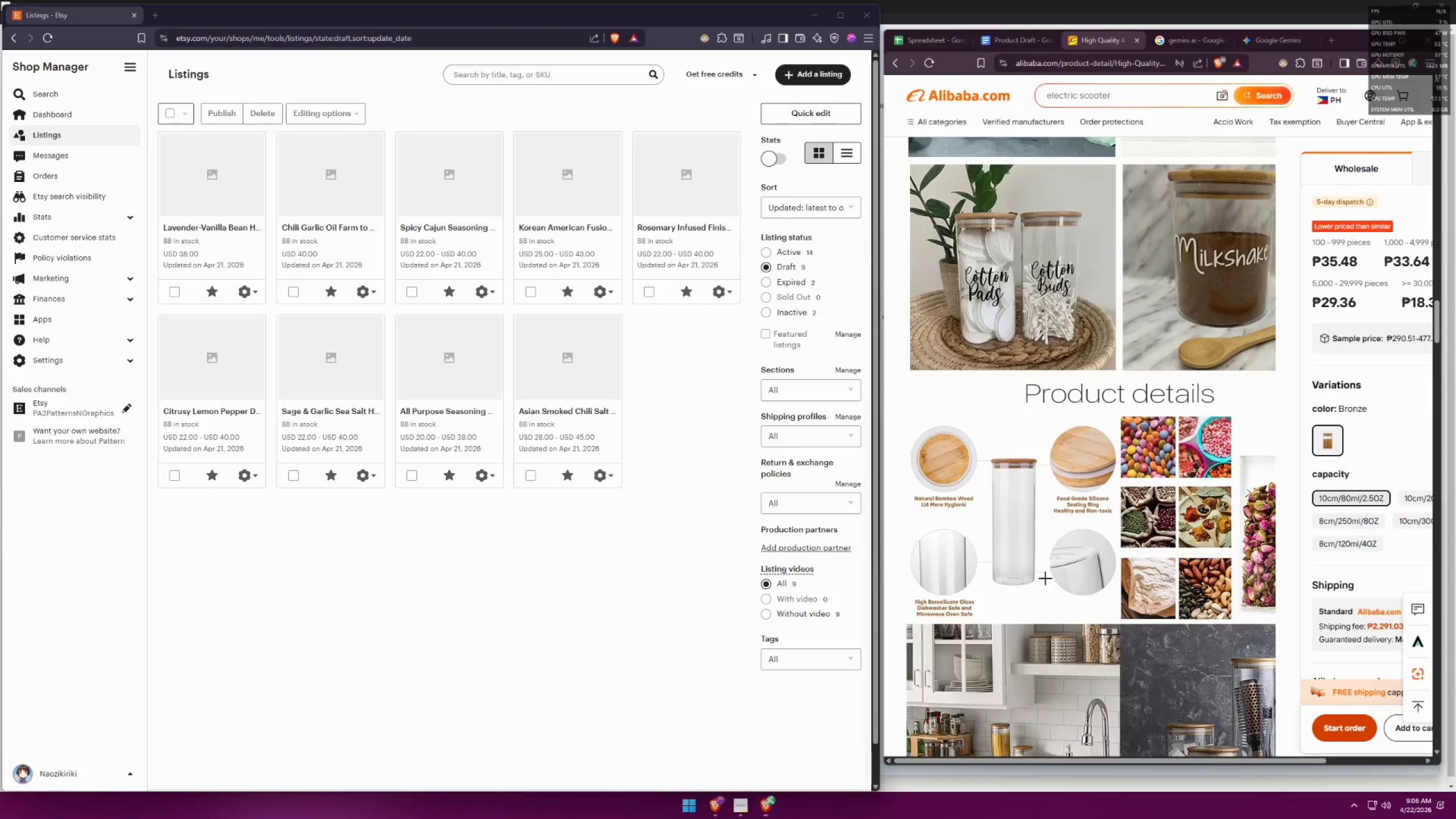 
left_click_drag(start_coordinate=[1053, 597], to_coordinate=[975, 433])
 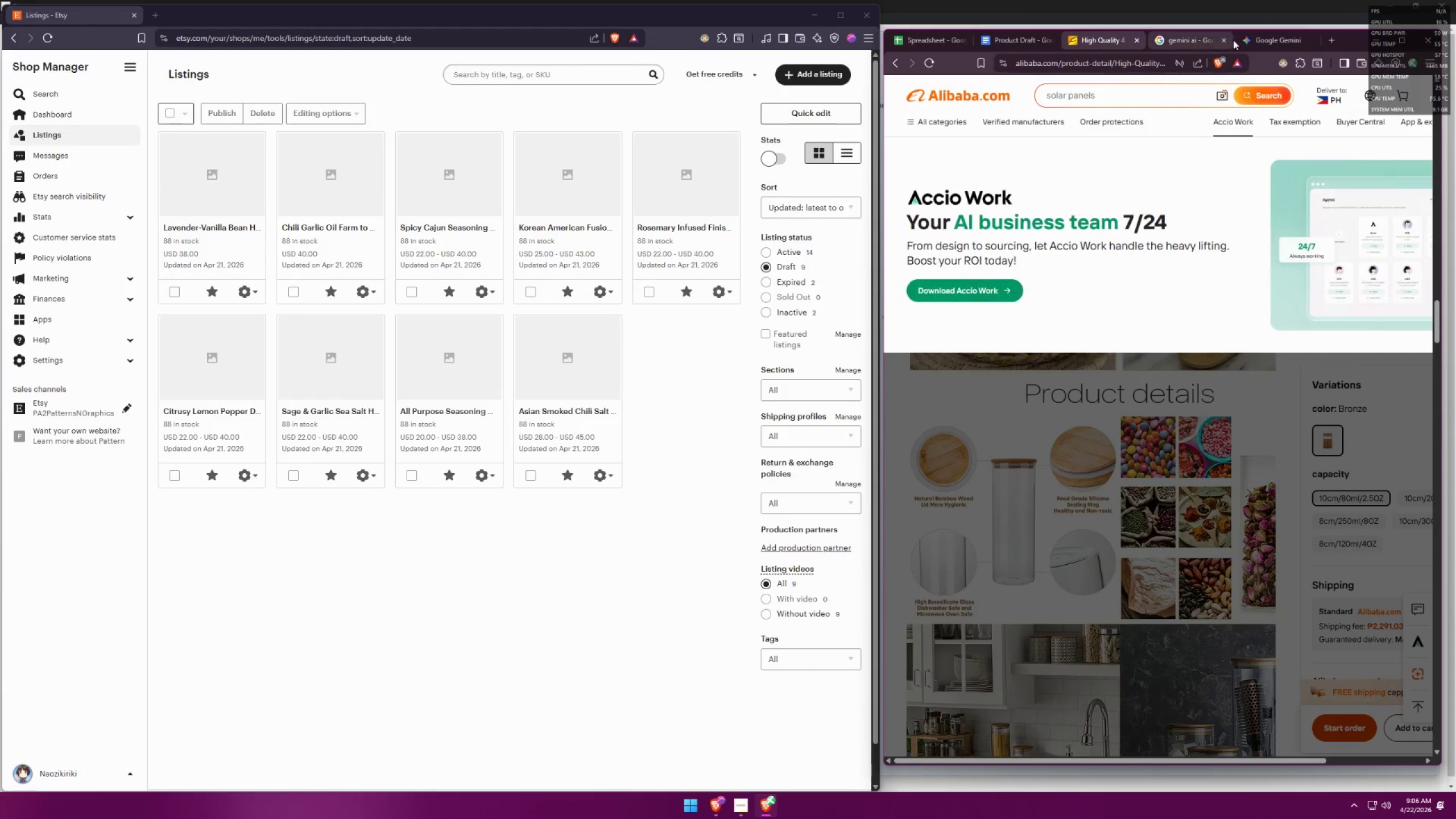 
left_click([1271, 38])
 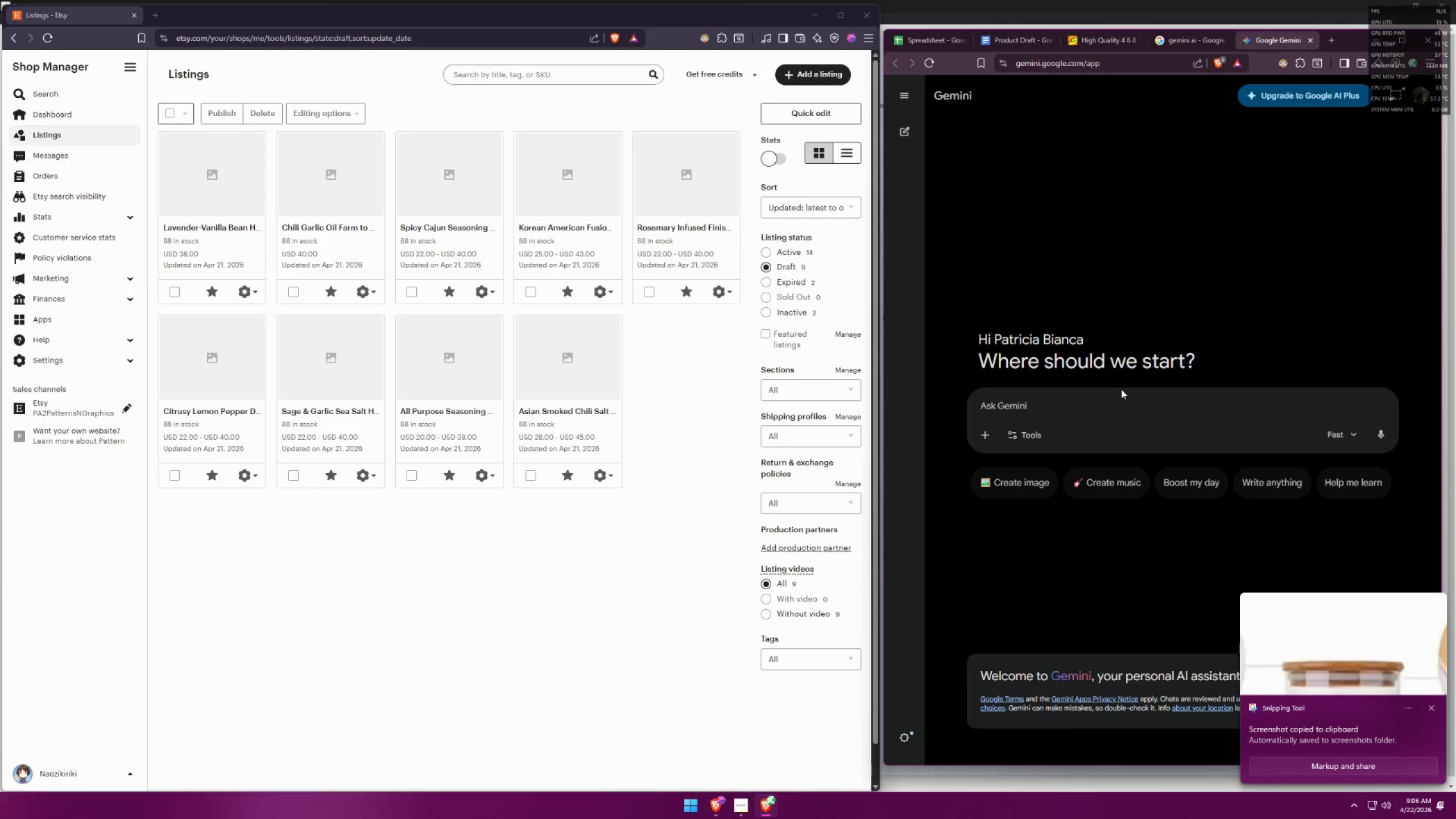 
left_click([1112, 399])
 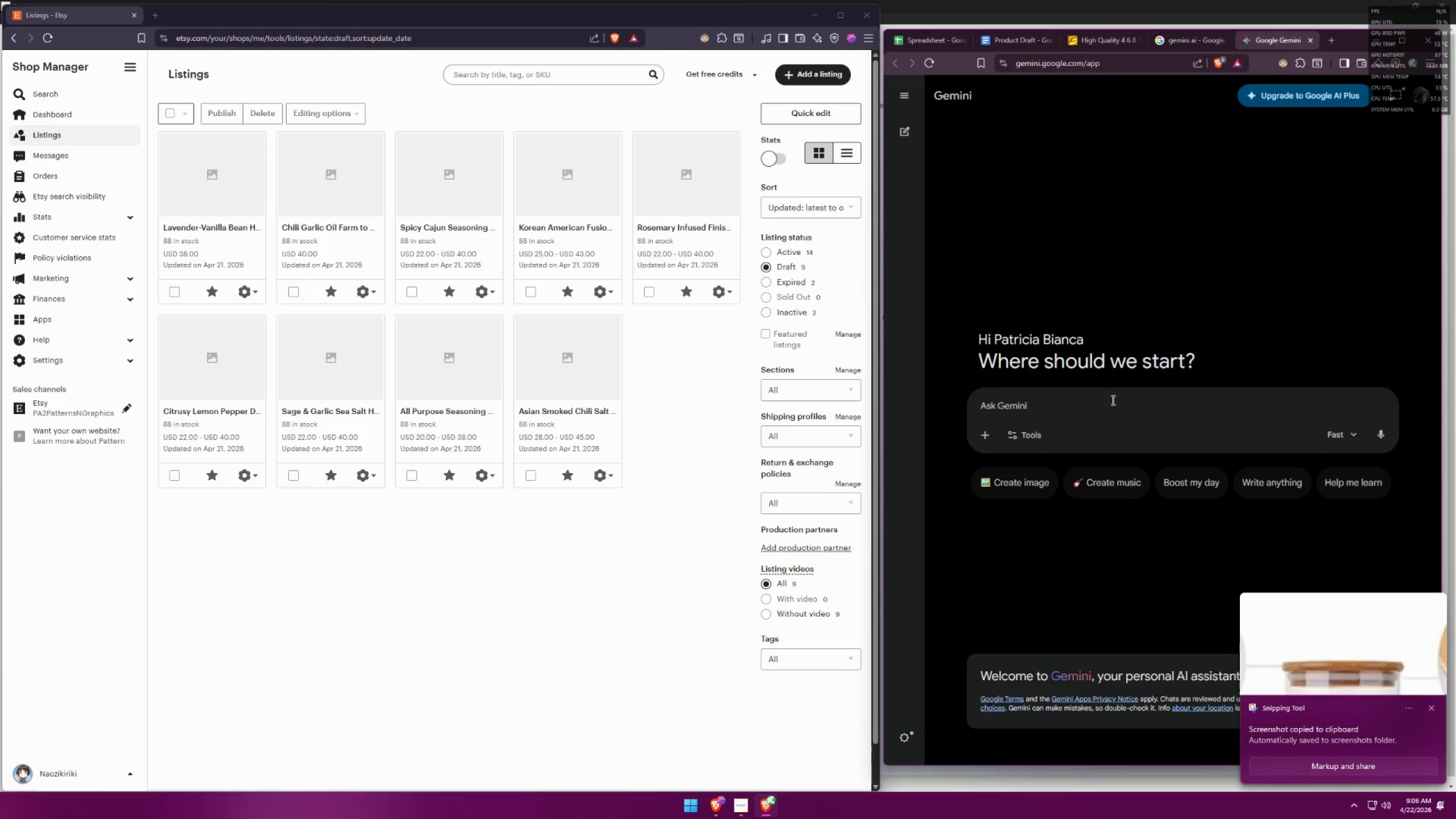 
type(gen)
key(Backspace)
key(Backspace)
key(Backspace)
type(generate a product mock up in)
key(Backspace)
key(Backspace)
type(in the attached container )
 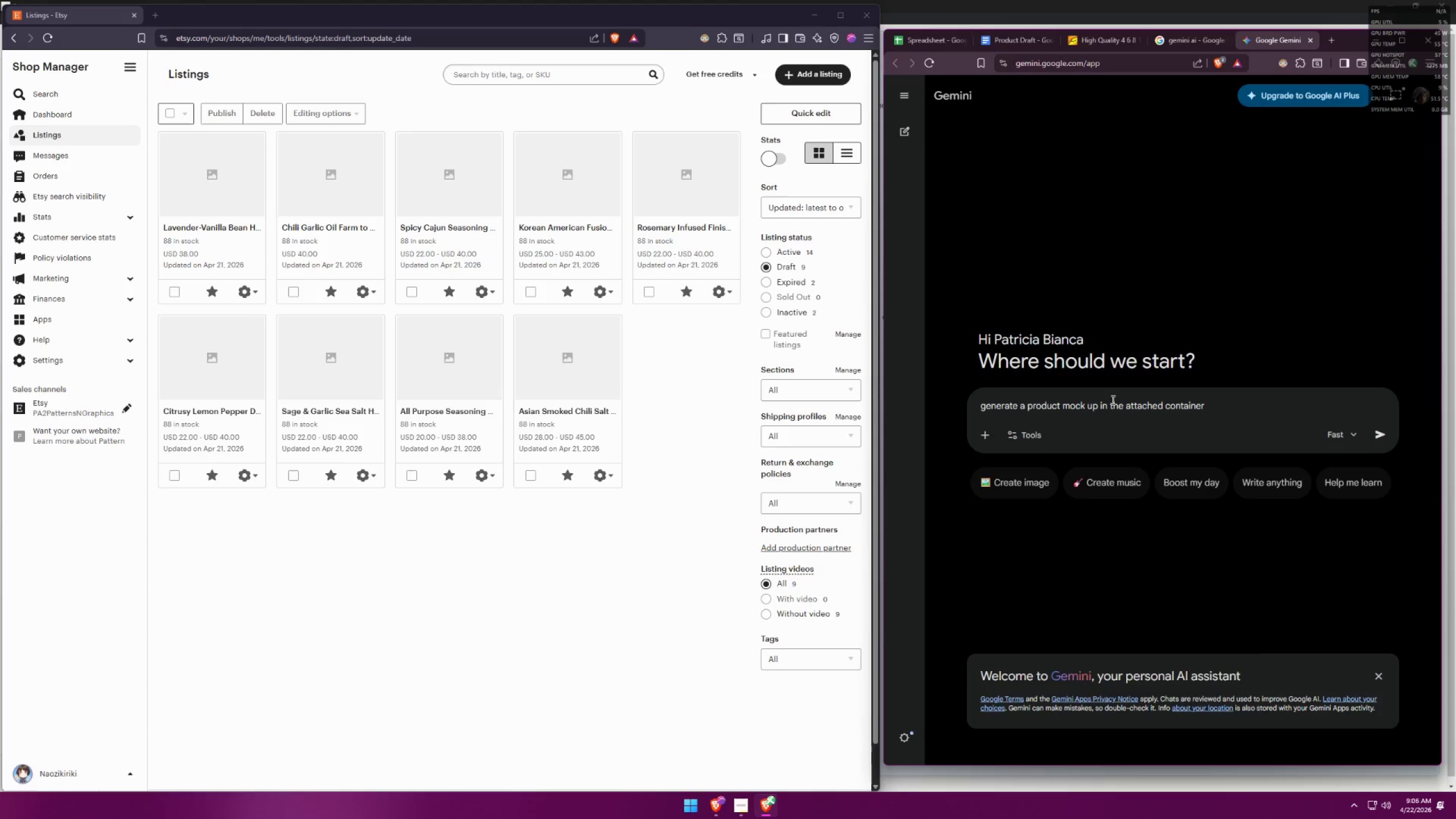 
key(Control+ControlLeft)
 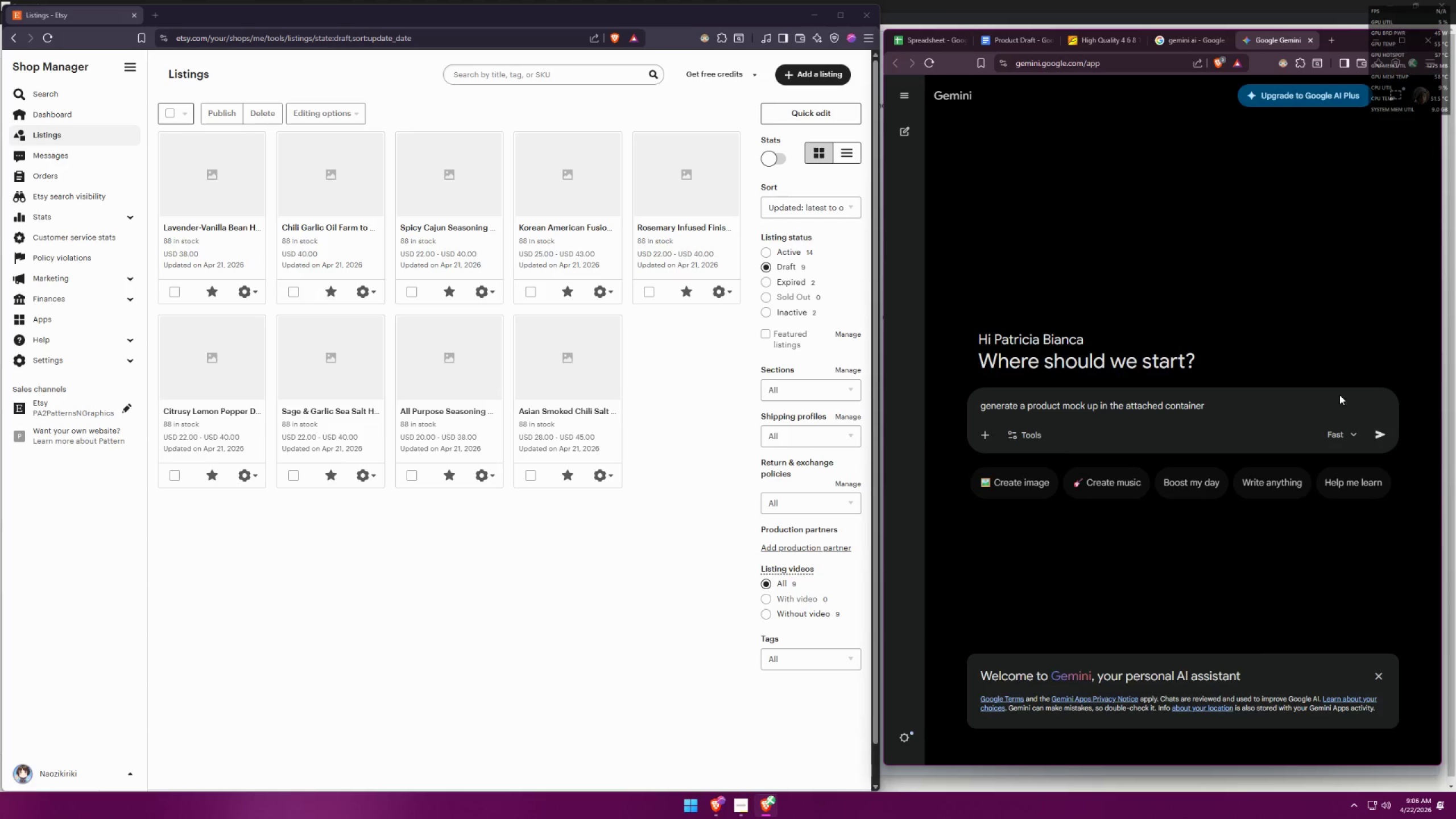 
key(Control+V)
 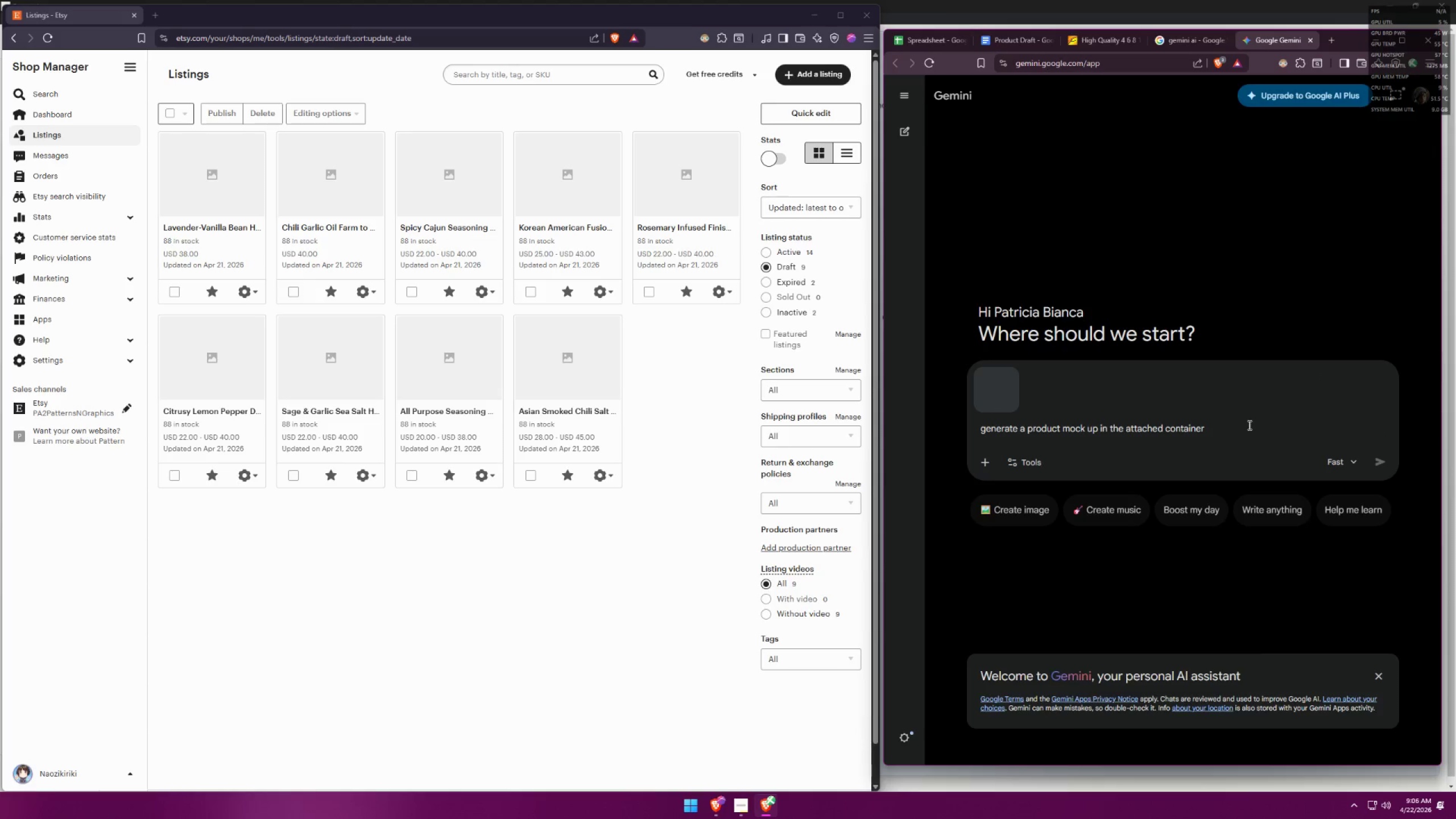 
left_click_drag(start_coordinate=[1230, 431], to_coordinate=[1111, 430])
 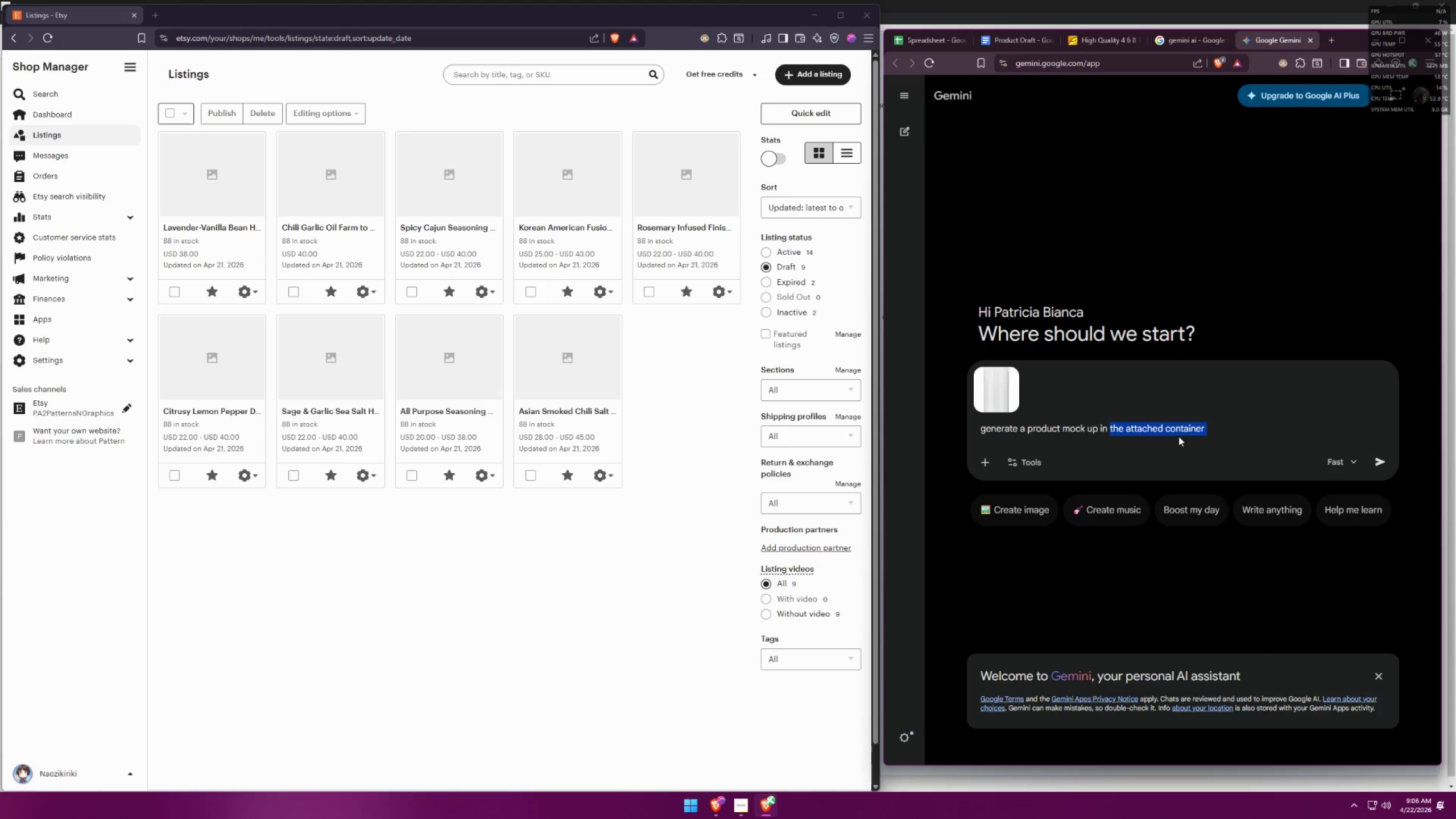 
key(Backspace)
type(that container with the label The Copper Radish - )
 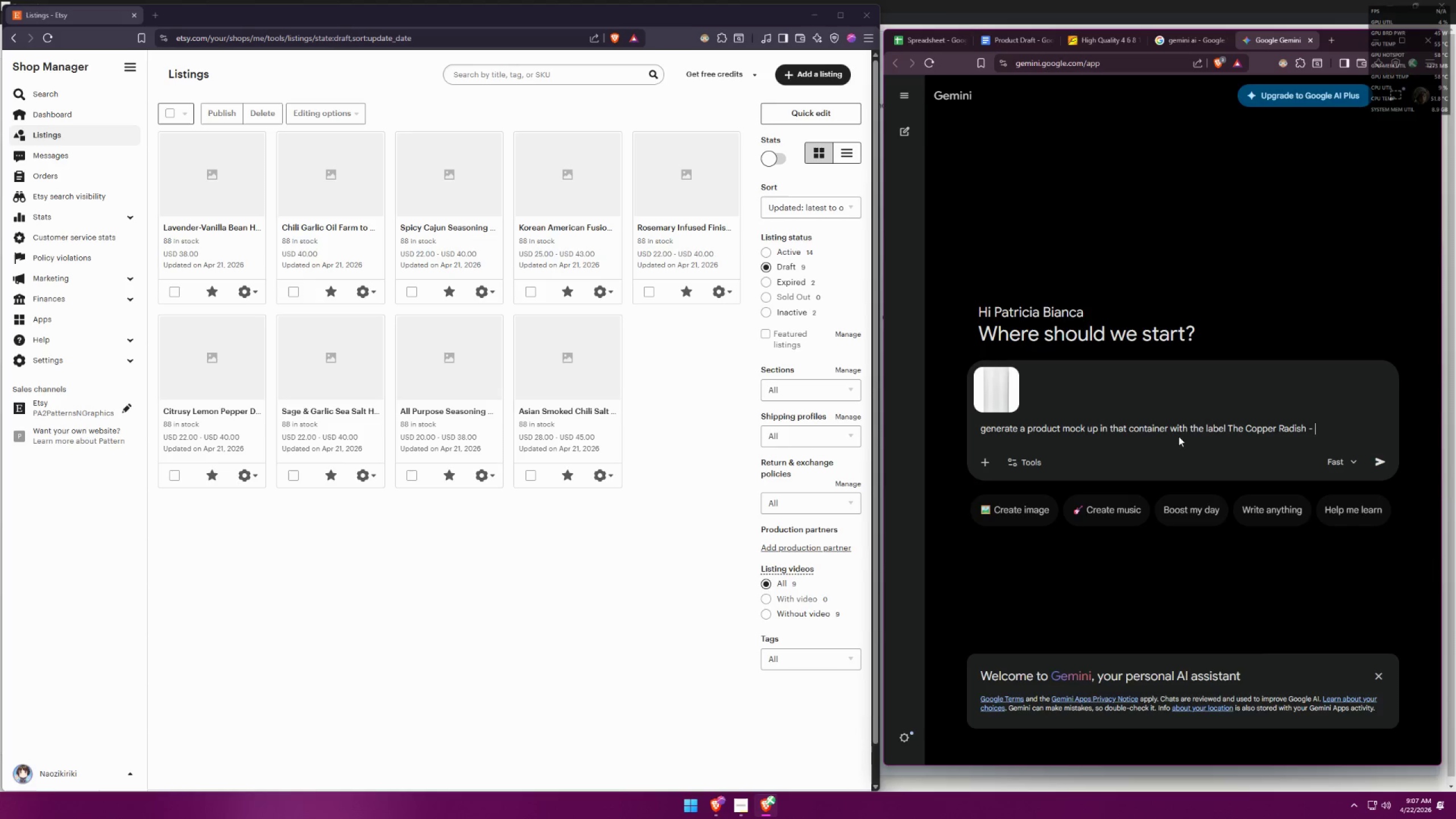 
left_click([1193, 43])
 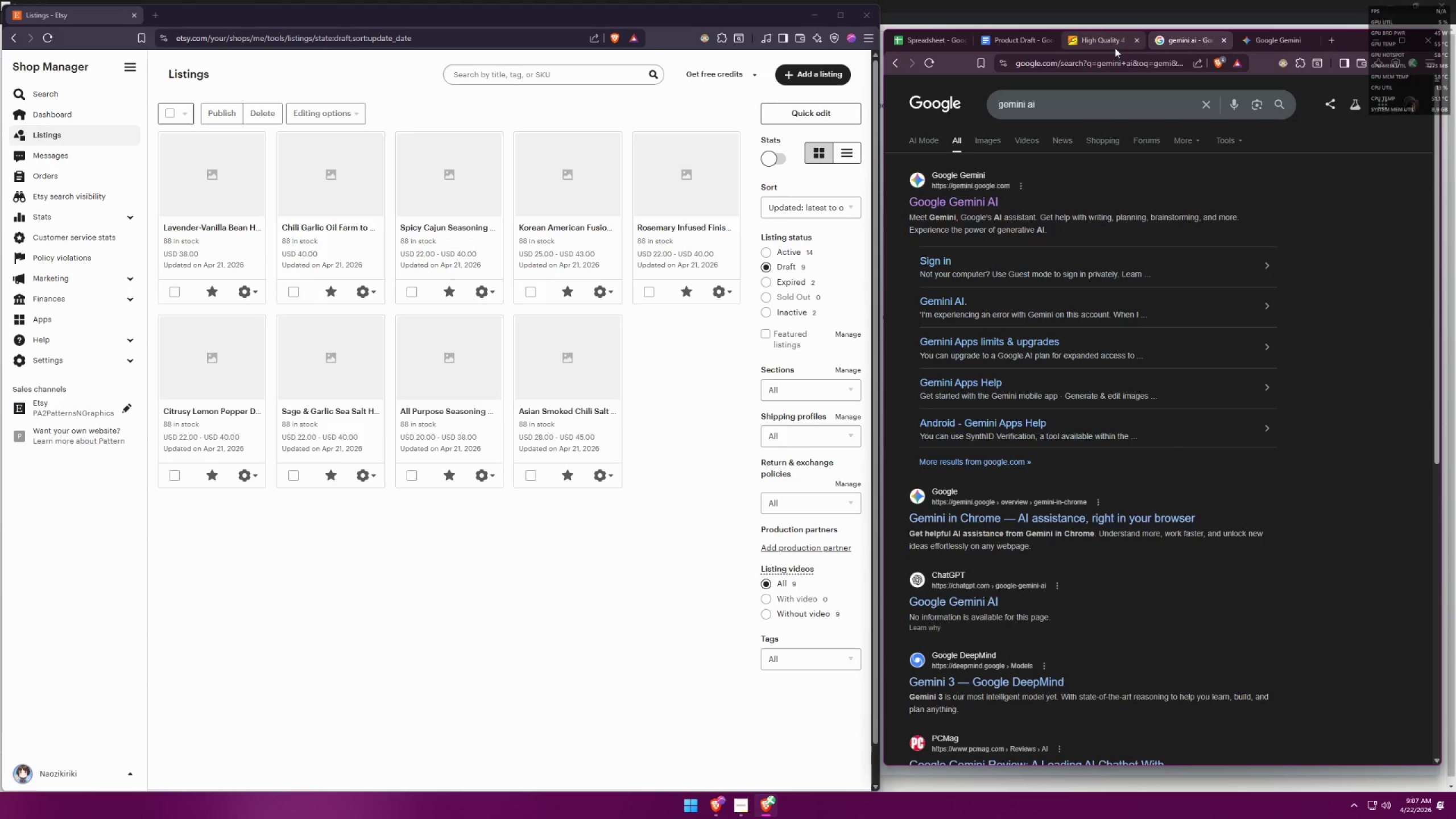 
left_click([1108, 46])
 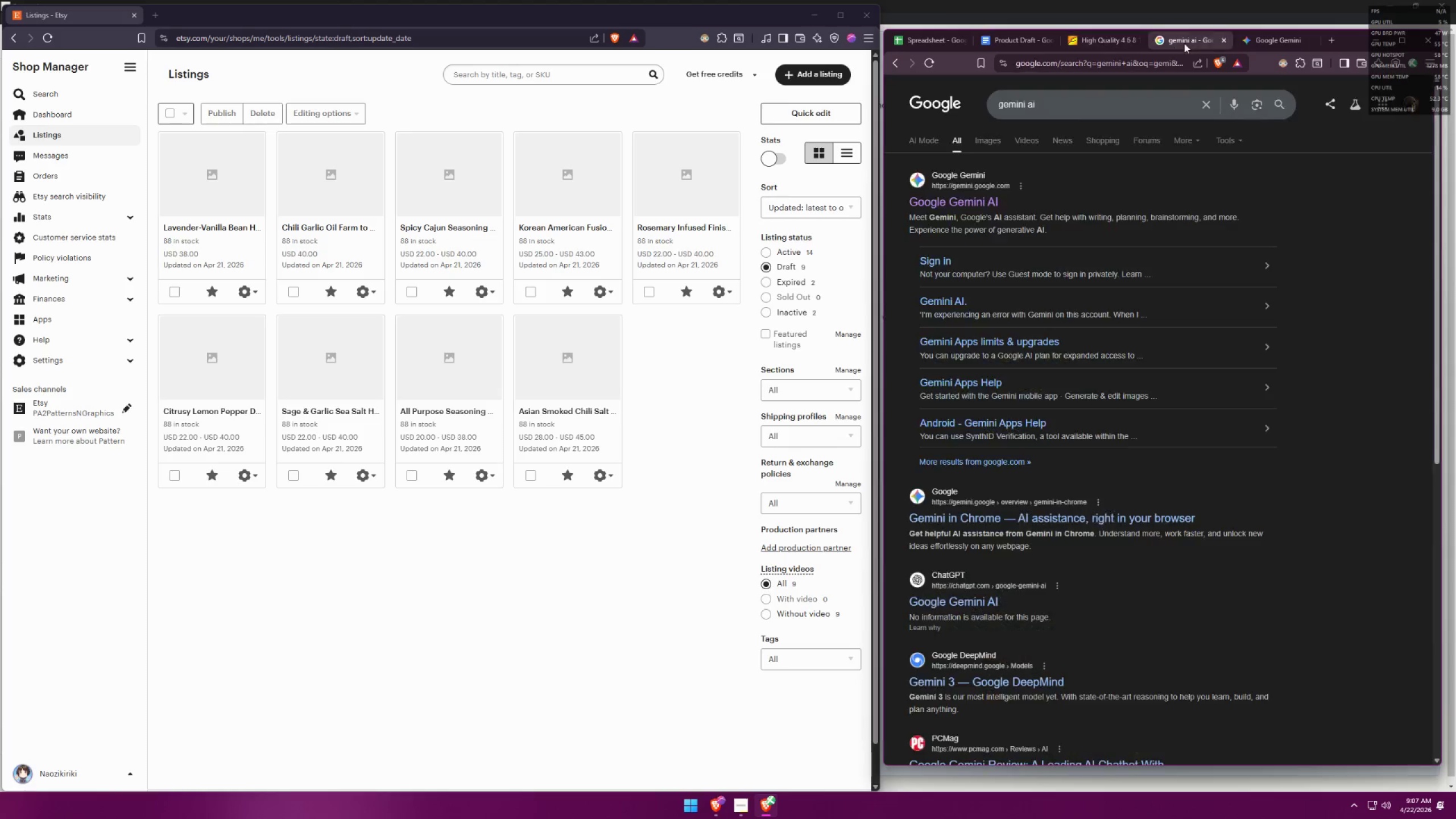 
double_click([1288, 34])
 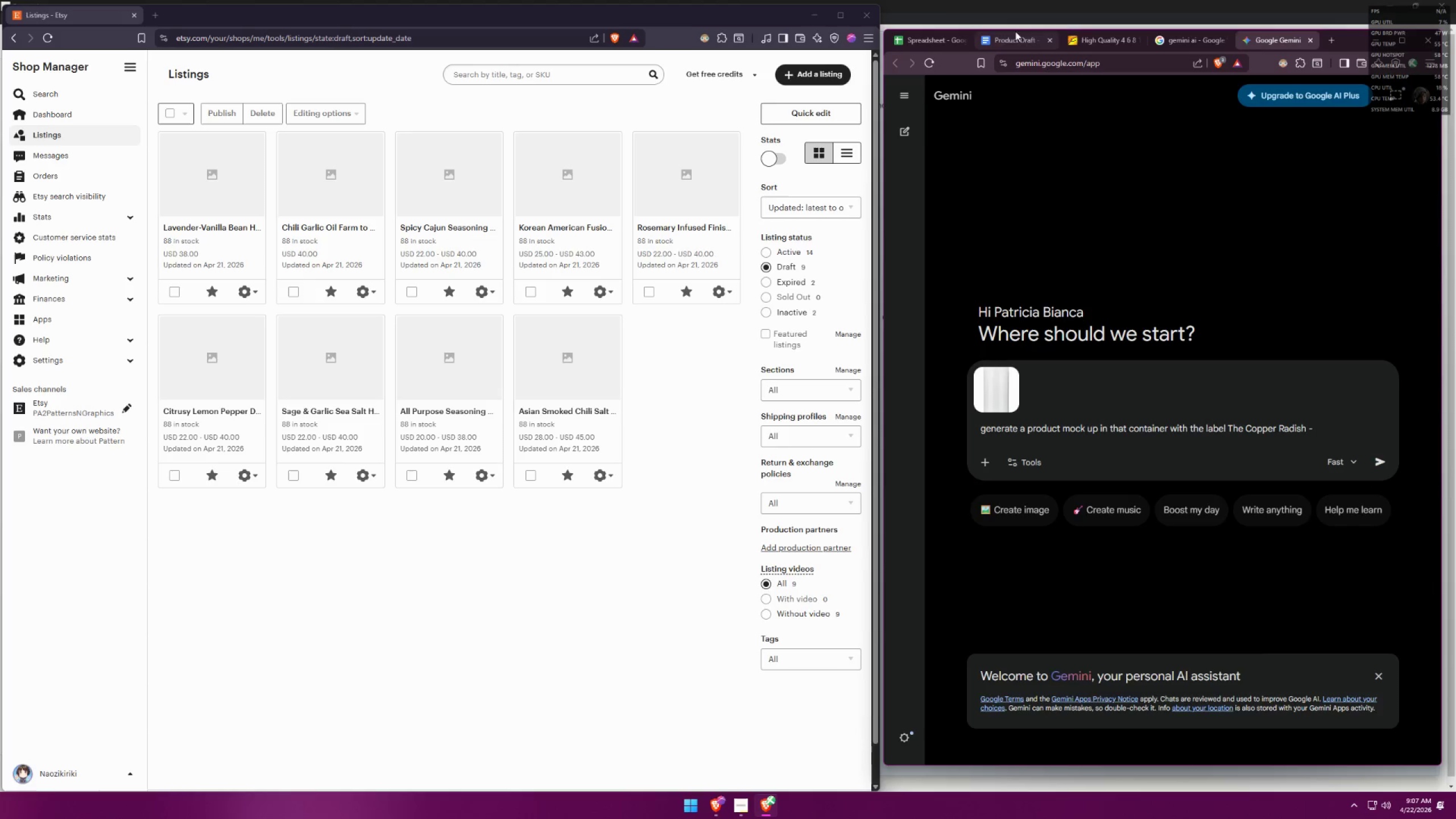 
left_click([1008, 31])
 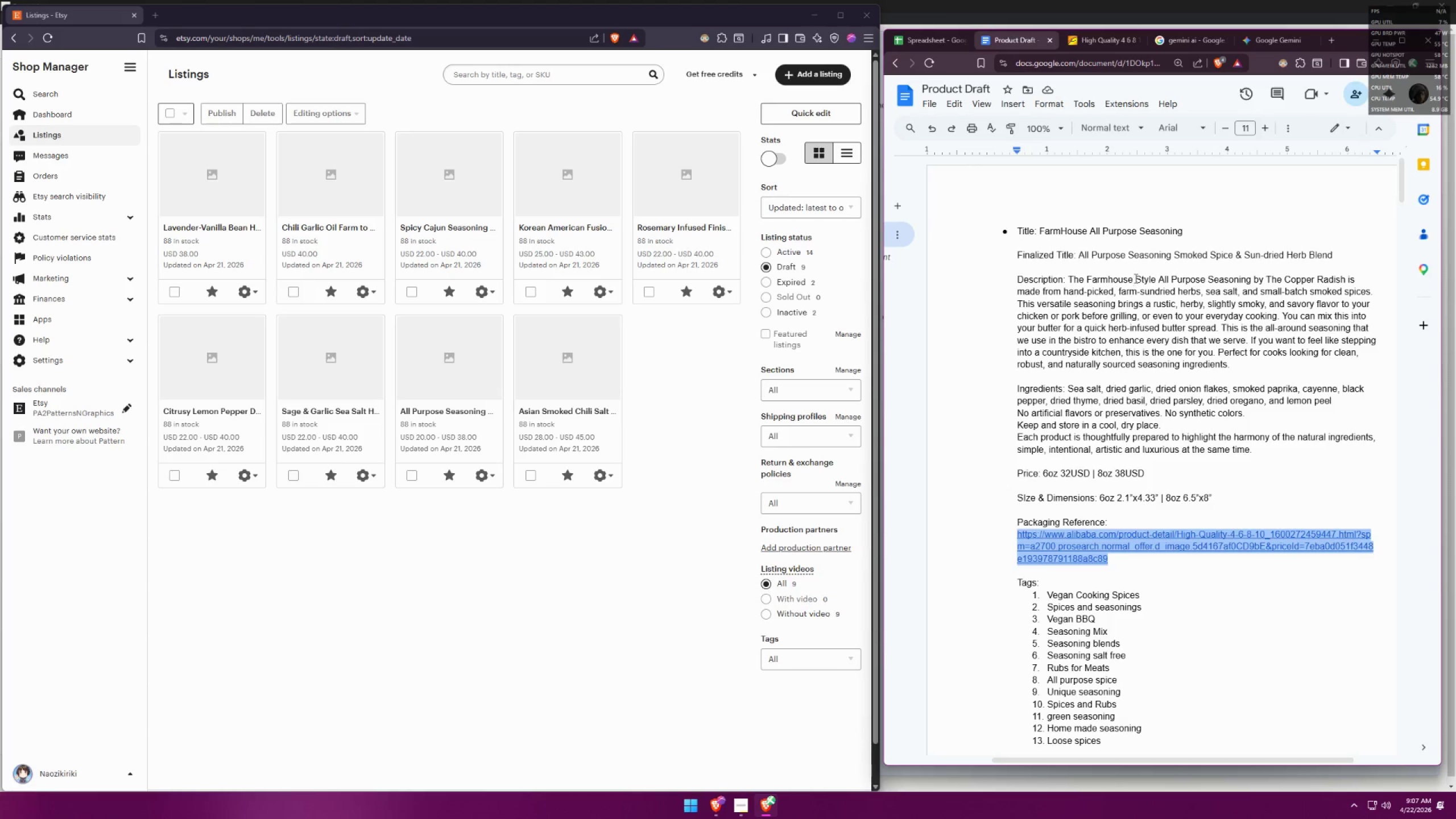 
left_click_drag(start_coordinate=[1079, 258], to_coordinate=[1317, 250])
 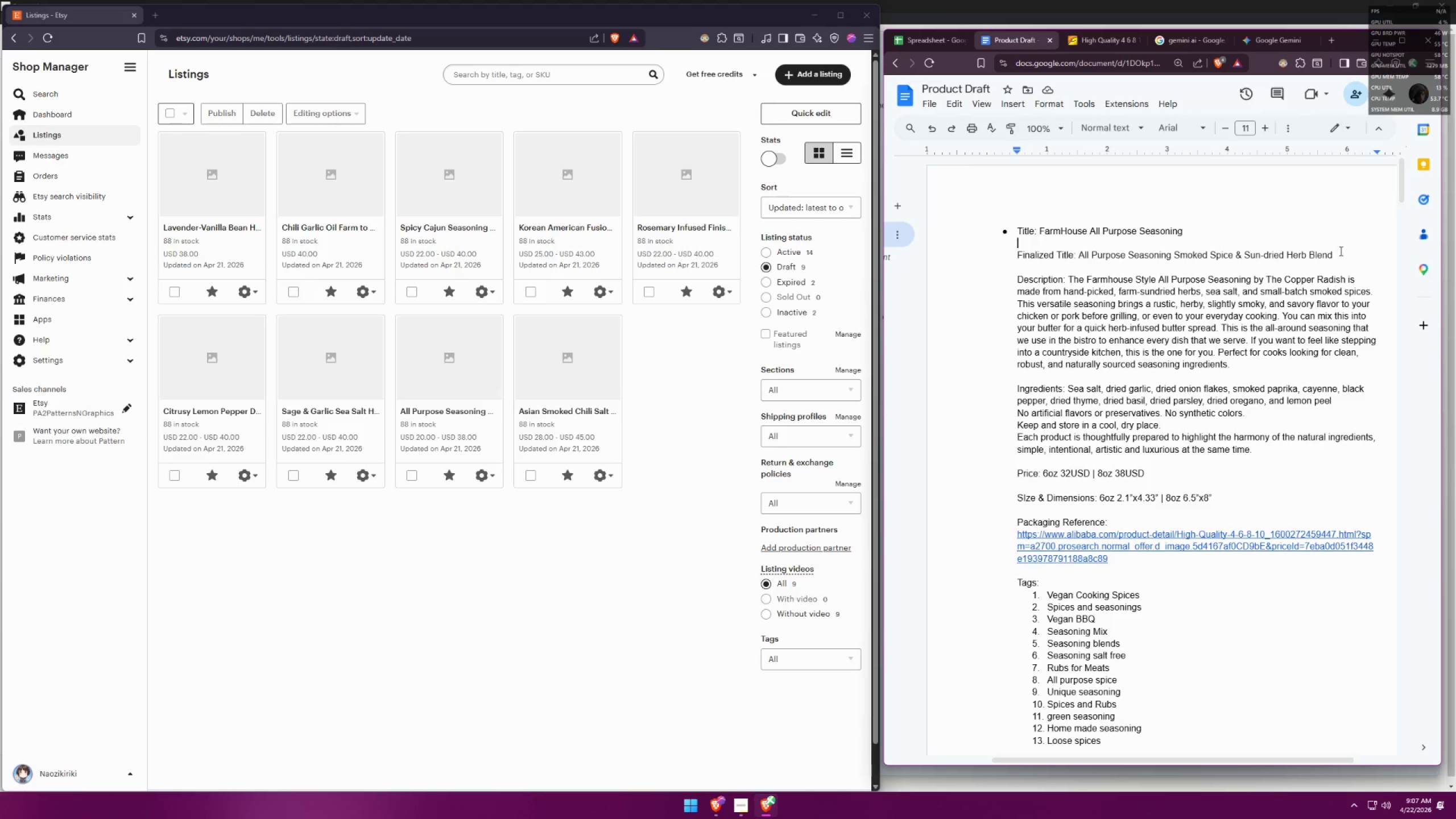 
left_click_drag(start_coordinate=[1335, 254], to_coordinate=[1078, 254])
 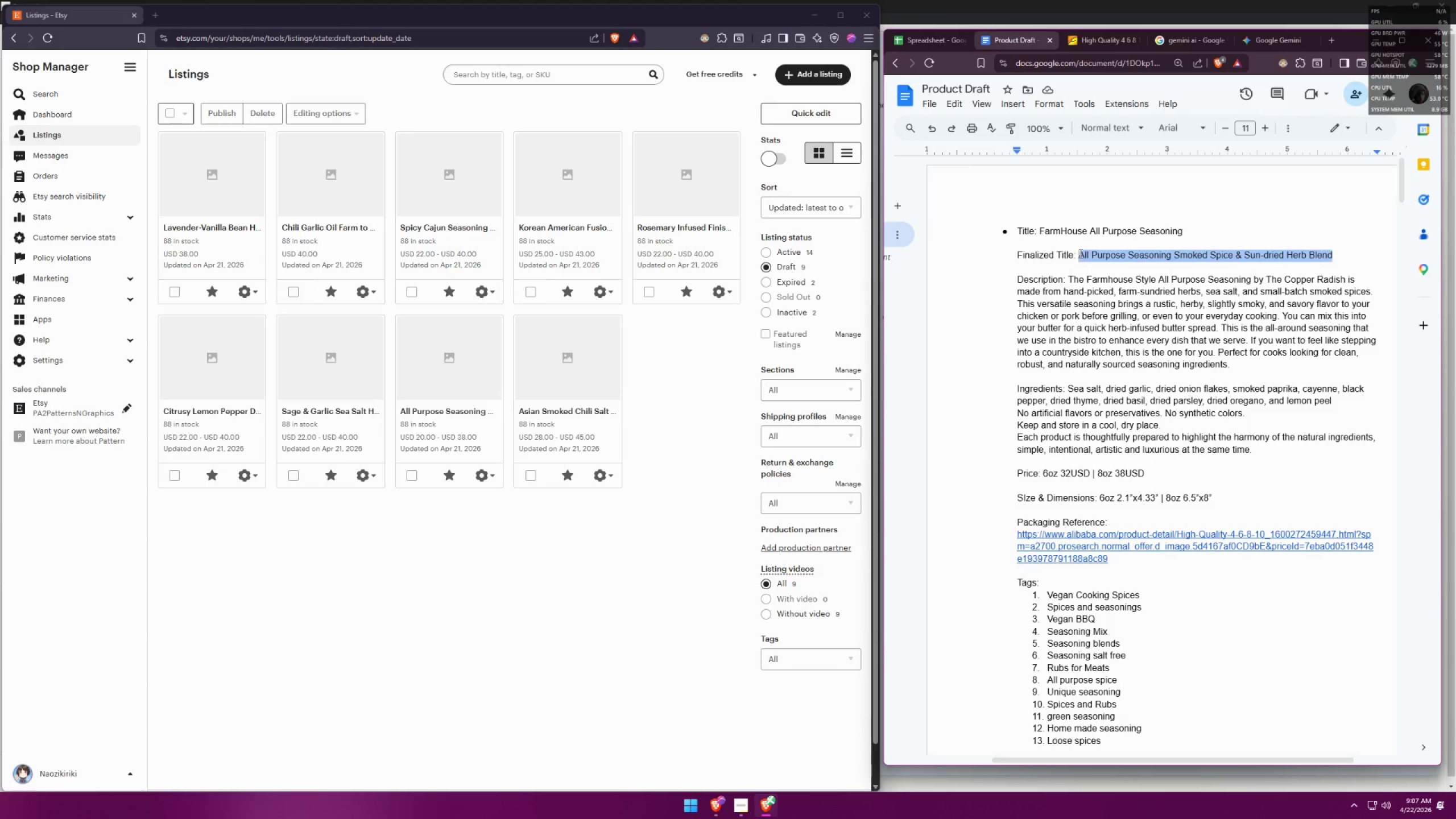 
key(Control+ControlLeft)
 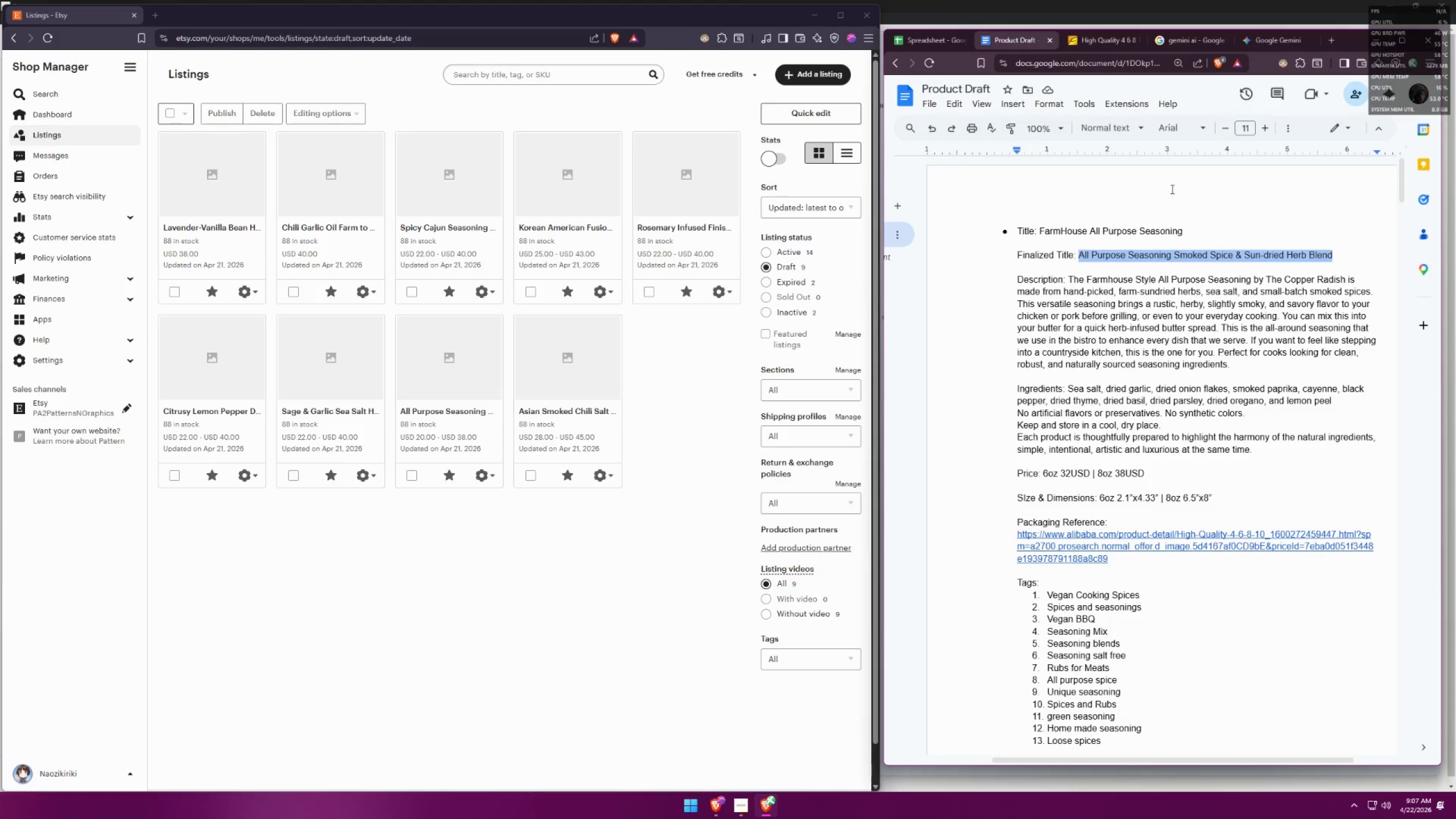 
key(Control+C)